 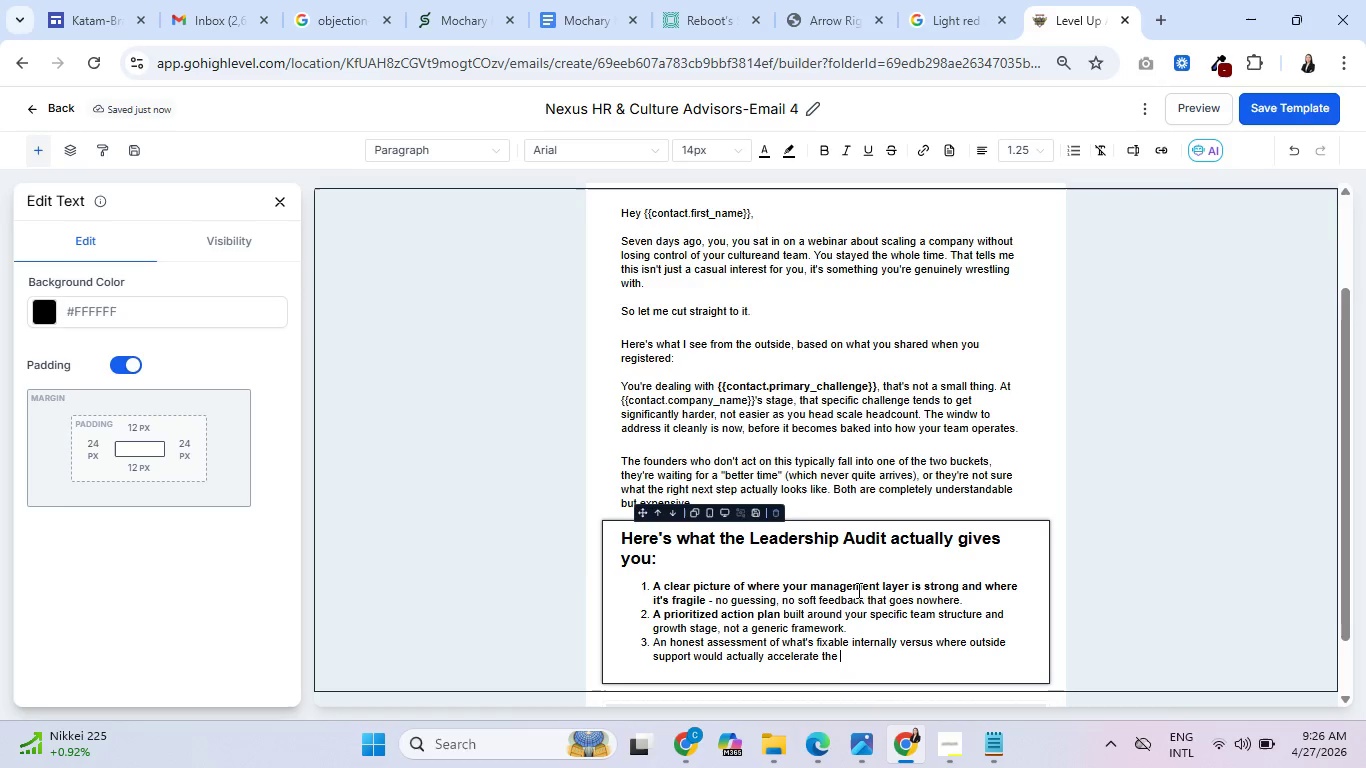 
type(outcome.)
 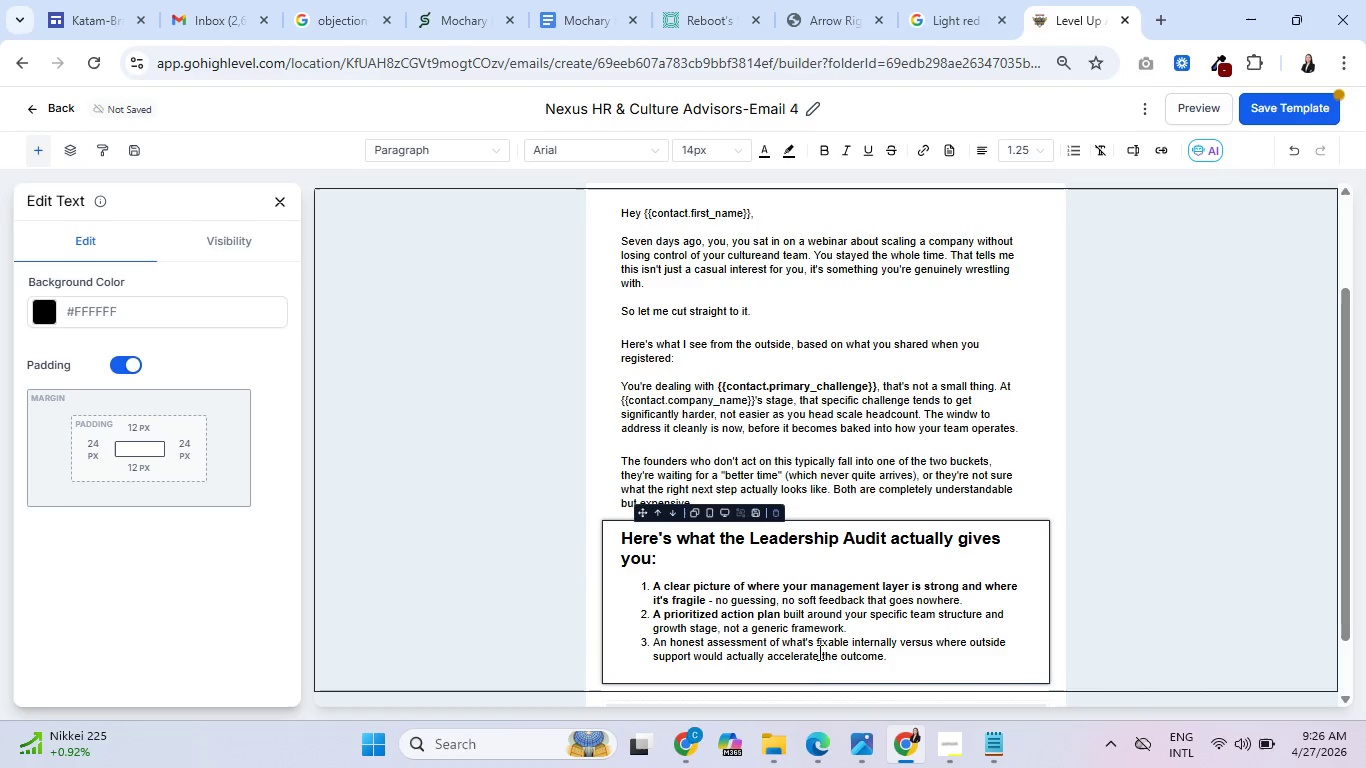 
wait(5.11)
 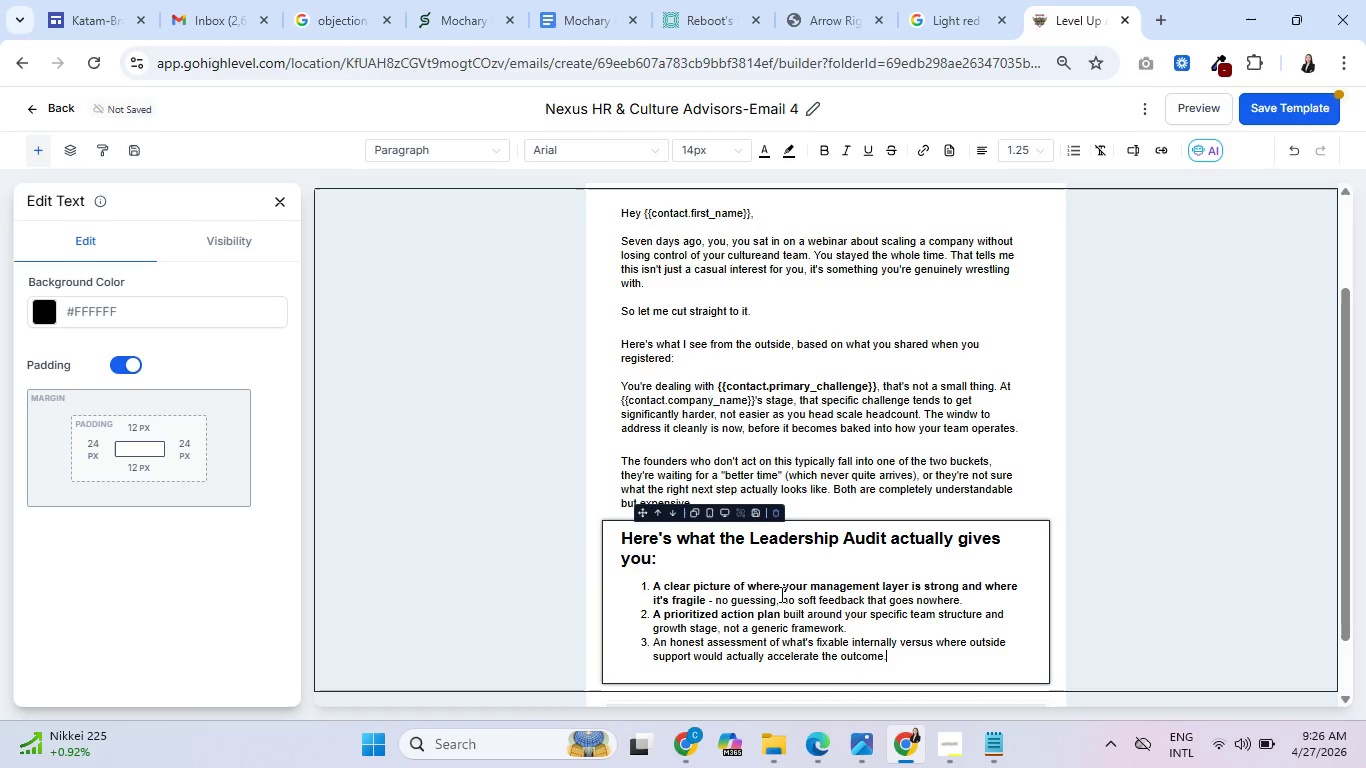 
left_click_drag(start_coordinate=[896, 645], to_coordinate=[649, 639])
 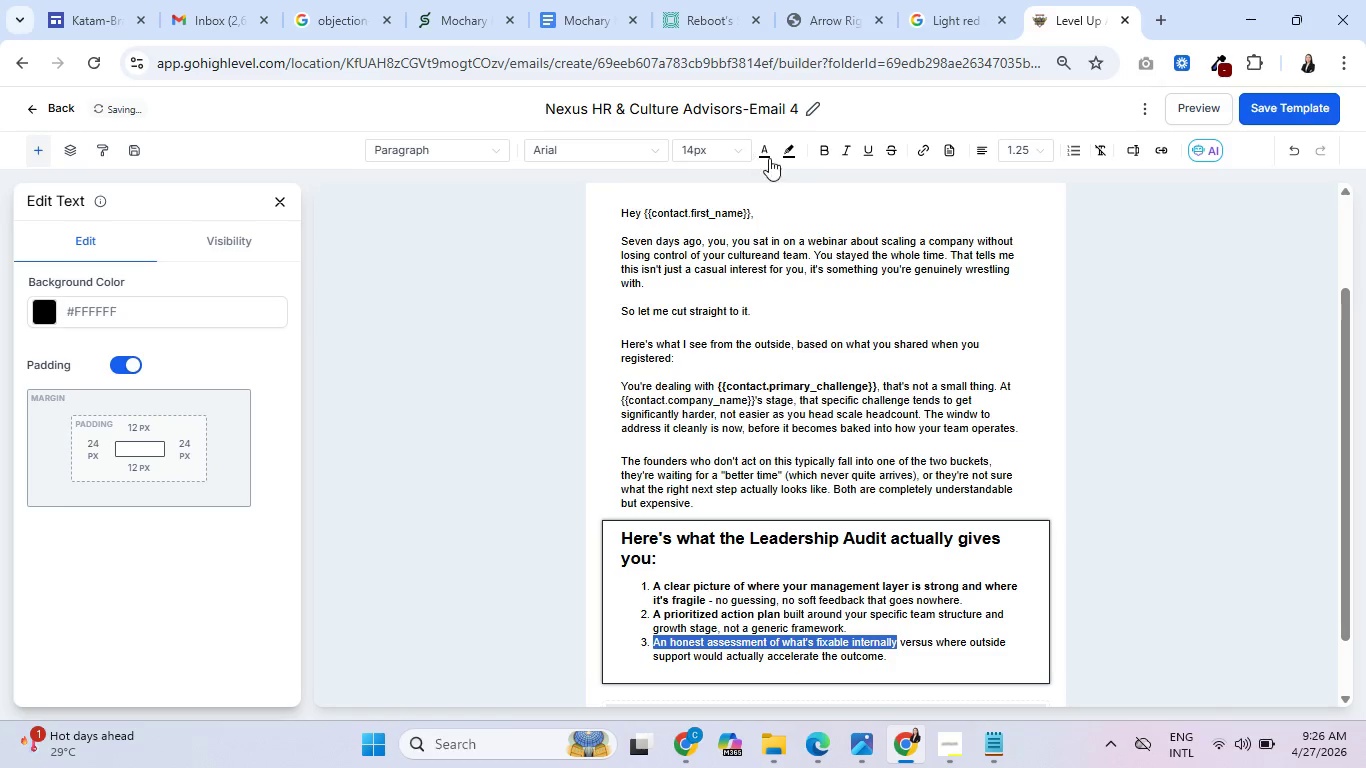 
left_click([827, 152])
 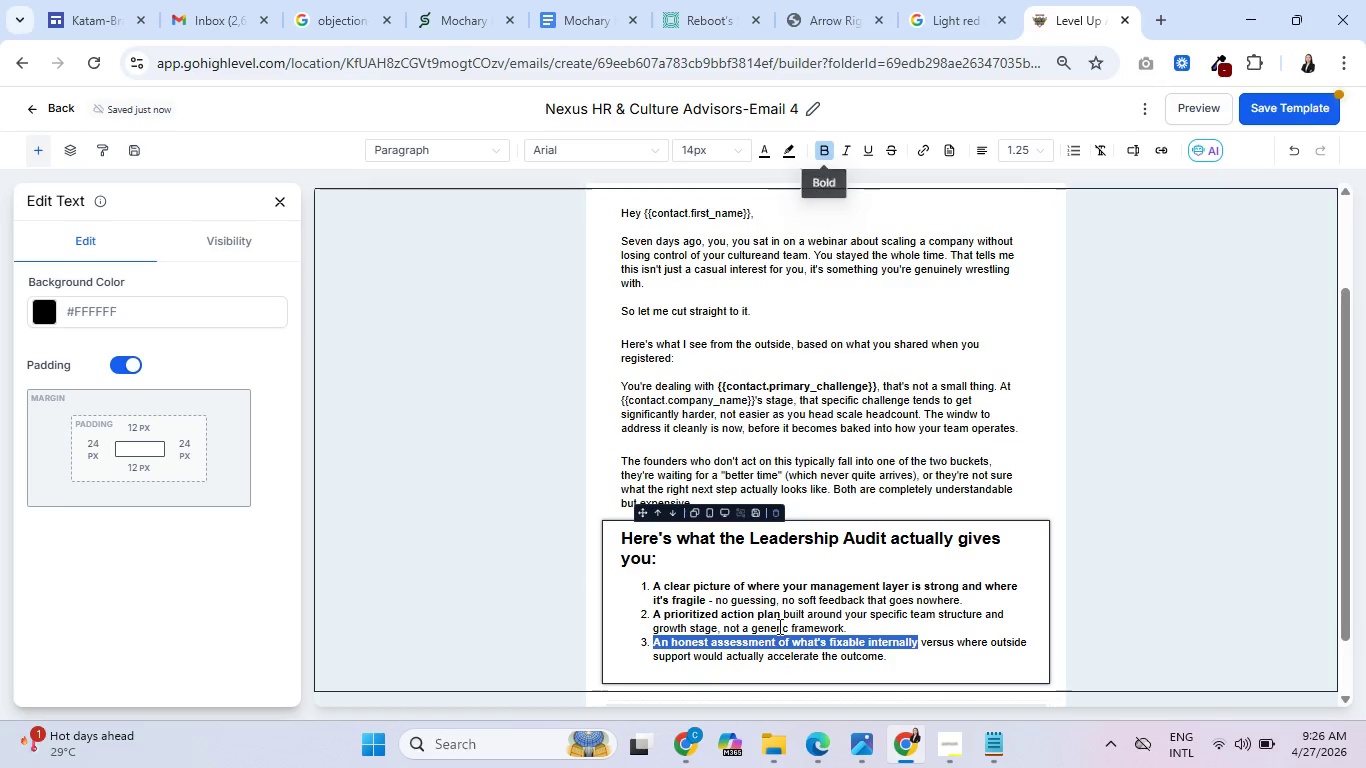 
scroll: coordinate [815, 646], scroll_direction: down, amount: 2.0
 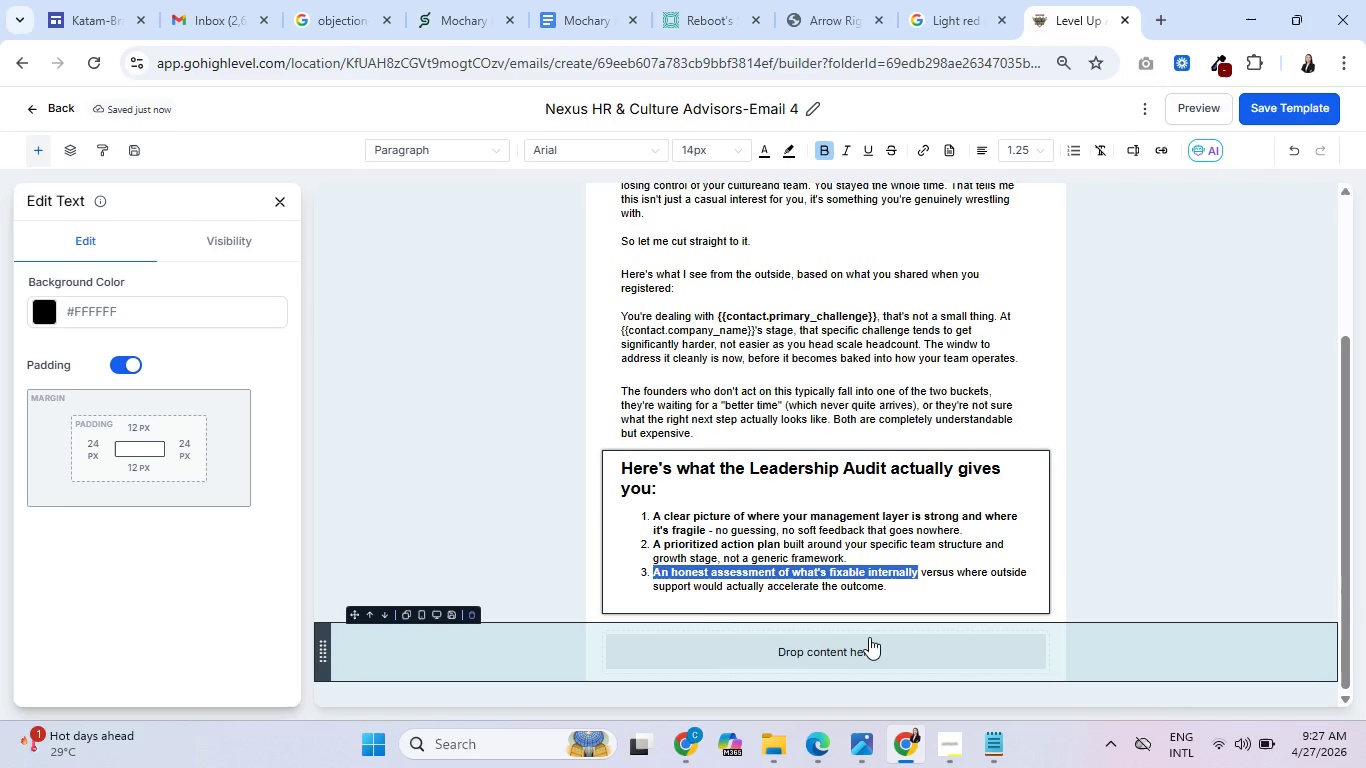 
wait(14.0)
 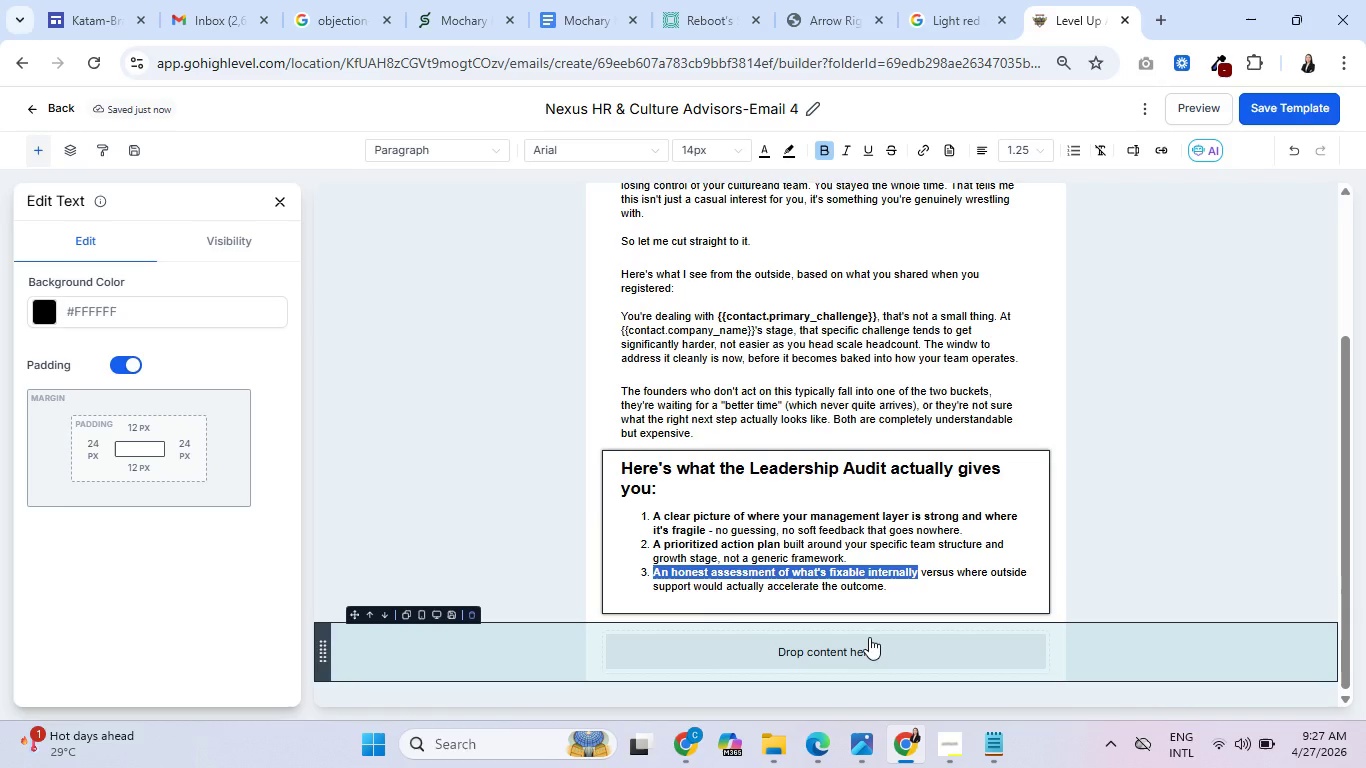 
left_click([234, 240])
 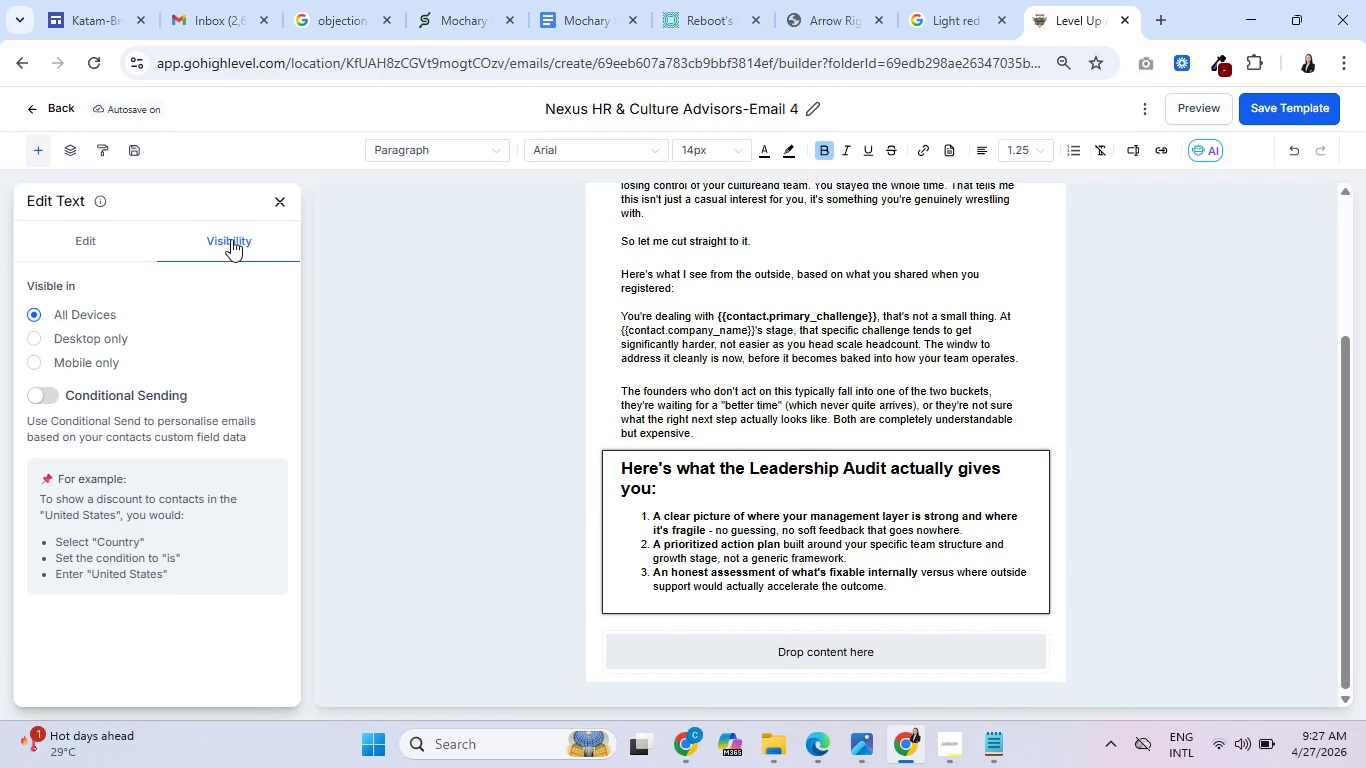 
left_click([280, 197])
 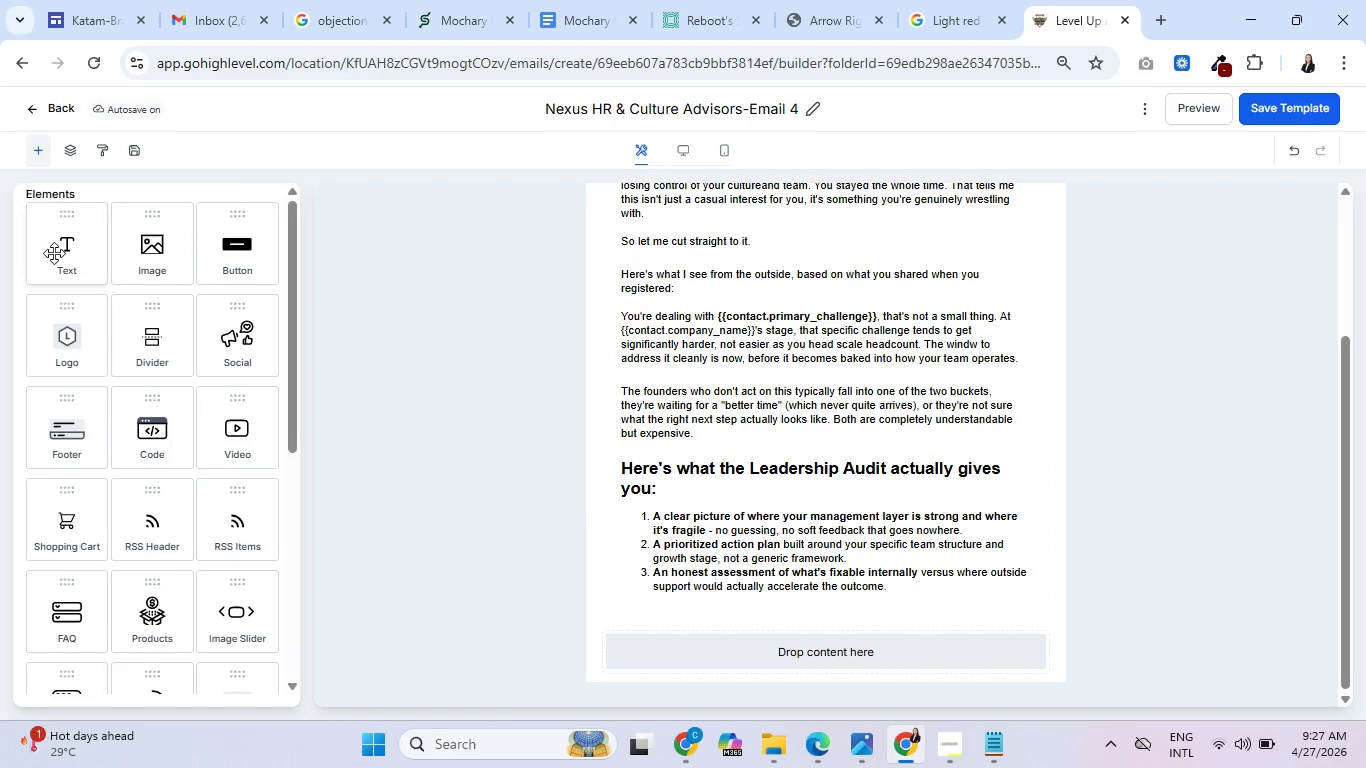 
left_click_drag(start_coordinate=[68, 243], to_coordinate=[768, 581])
 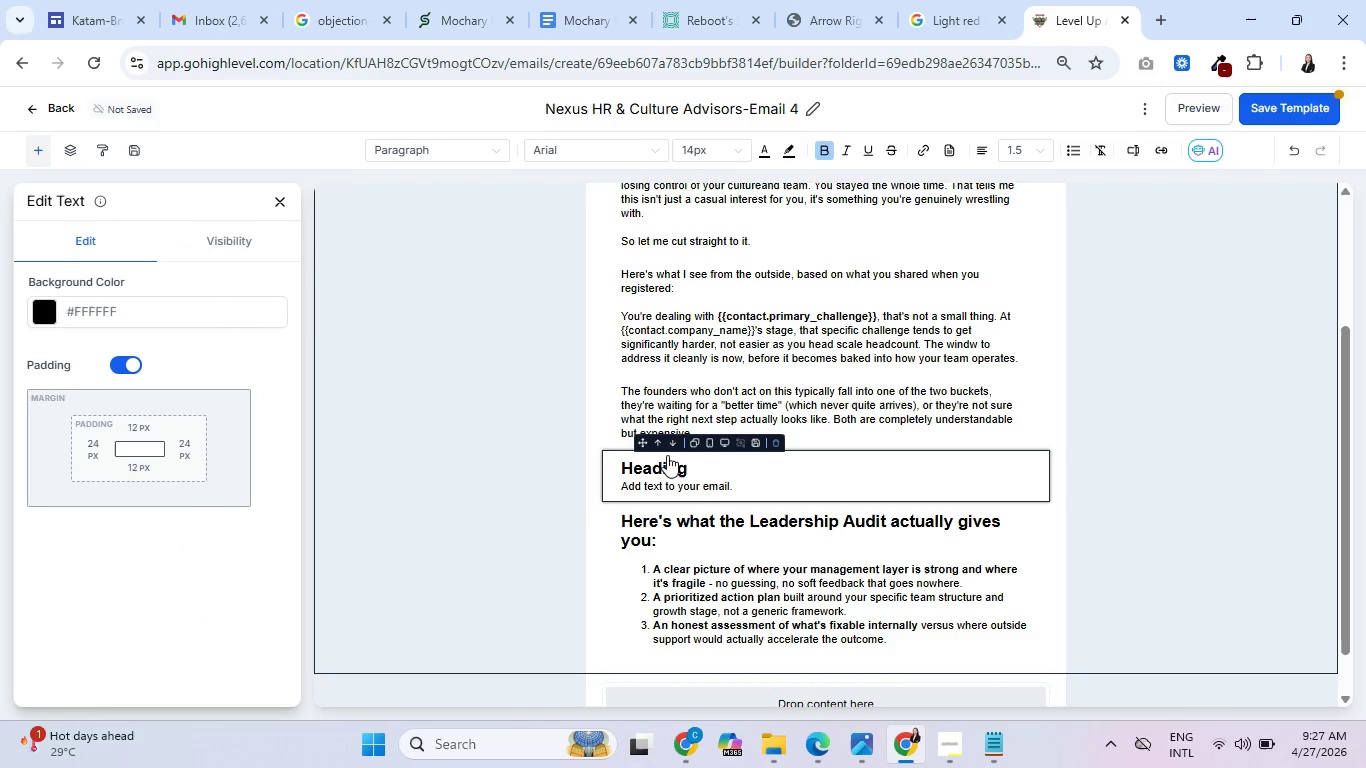 
left_click([676, 442])
 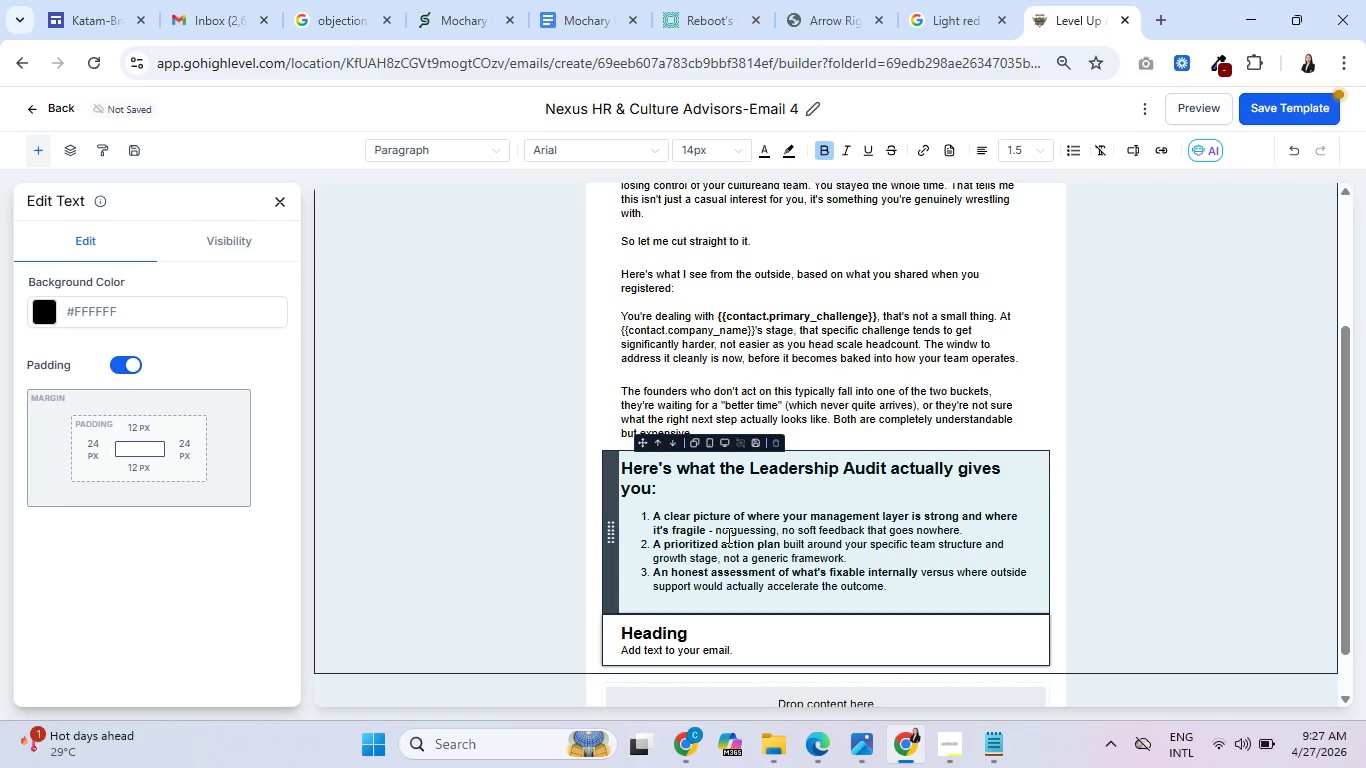 
double_click([644, 635])
 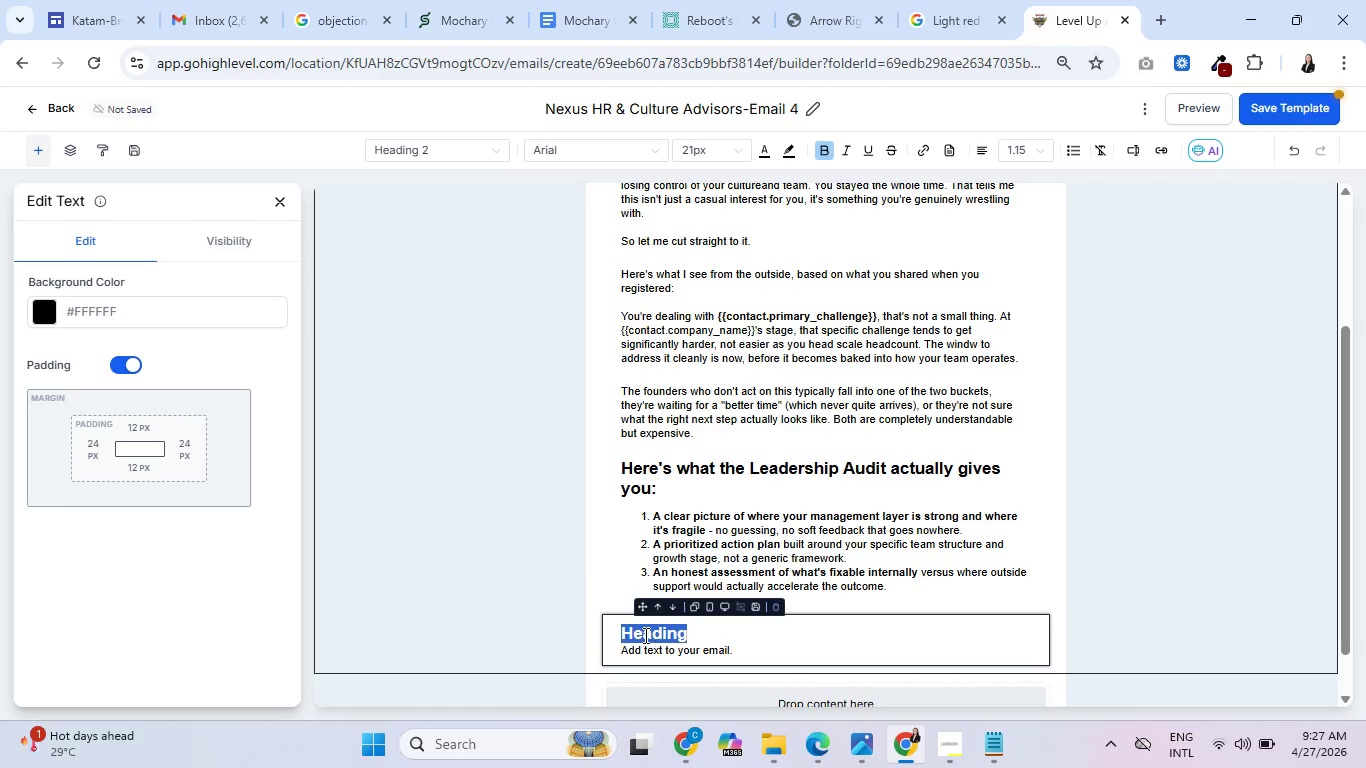 
type(WG)
key(Backspace)
type(HAT THE FIRST CALL LOOKS LIKE)
 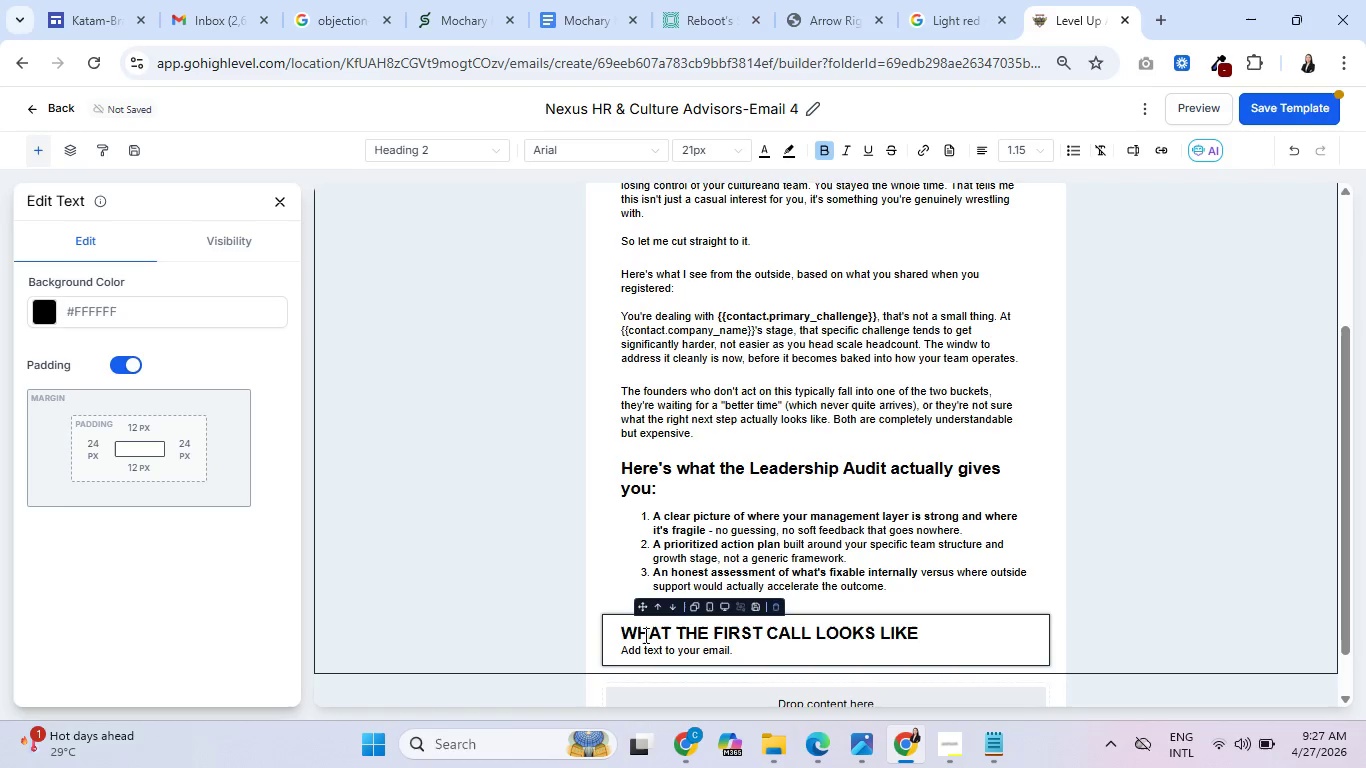 
key(Enter)
 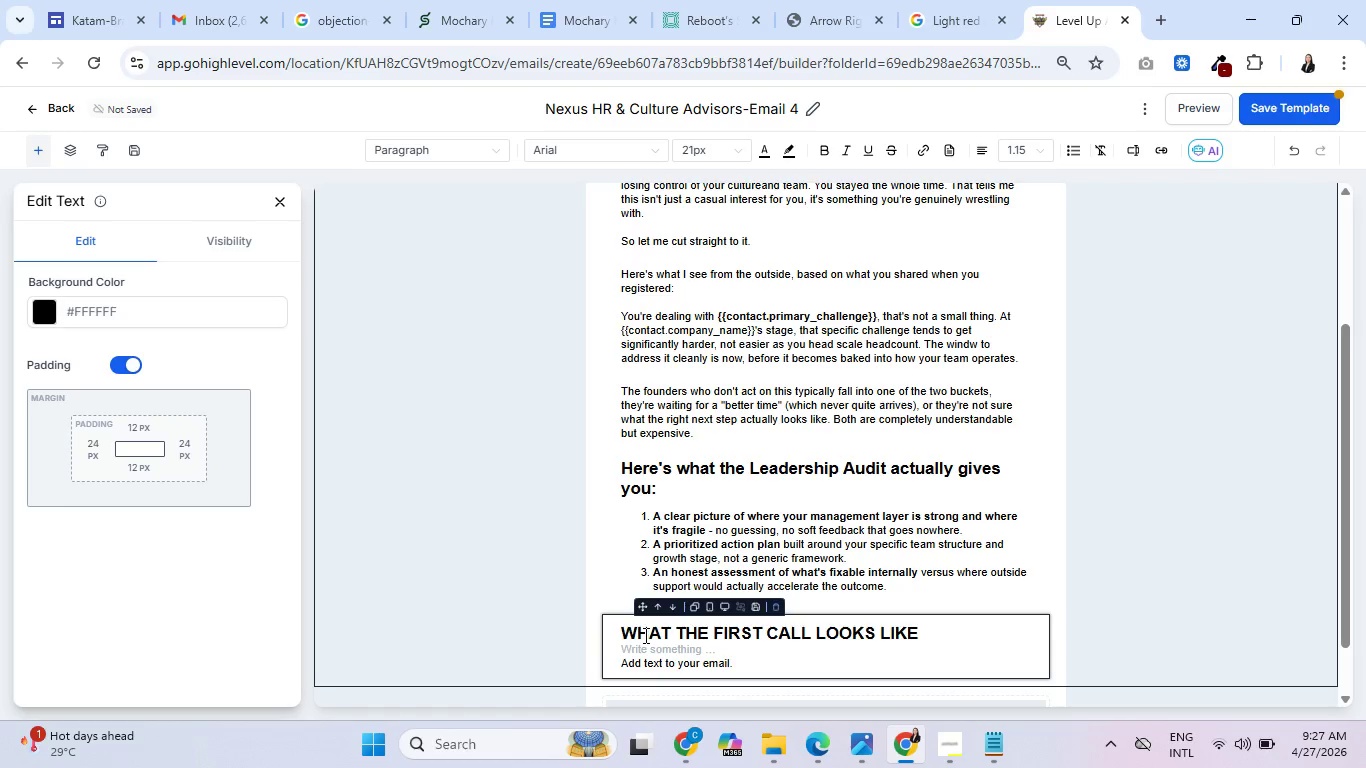 
key(H)
 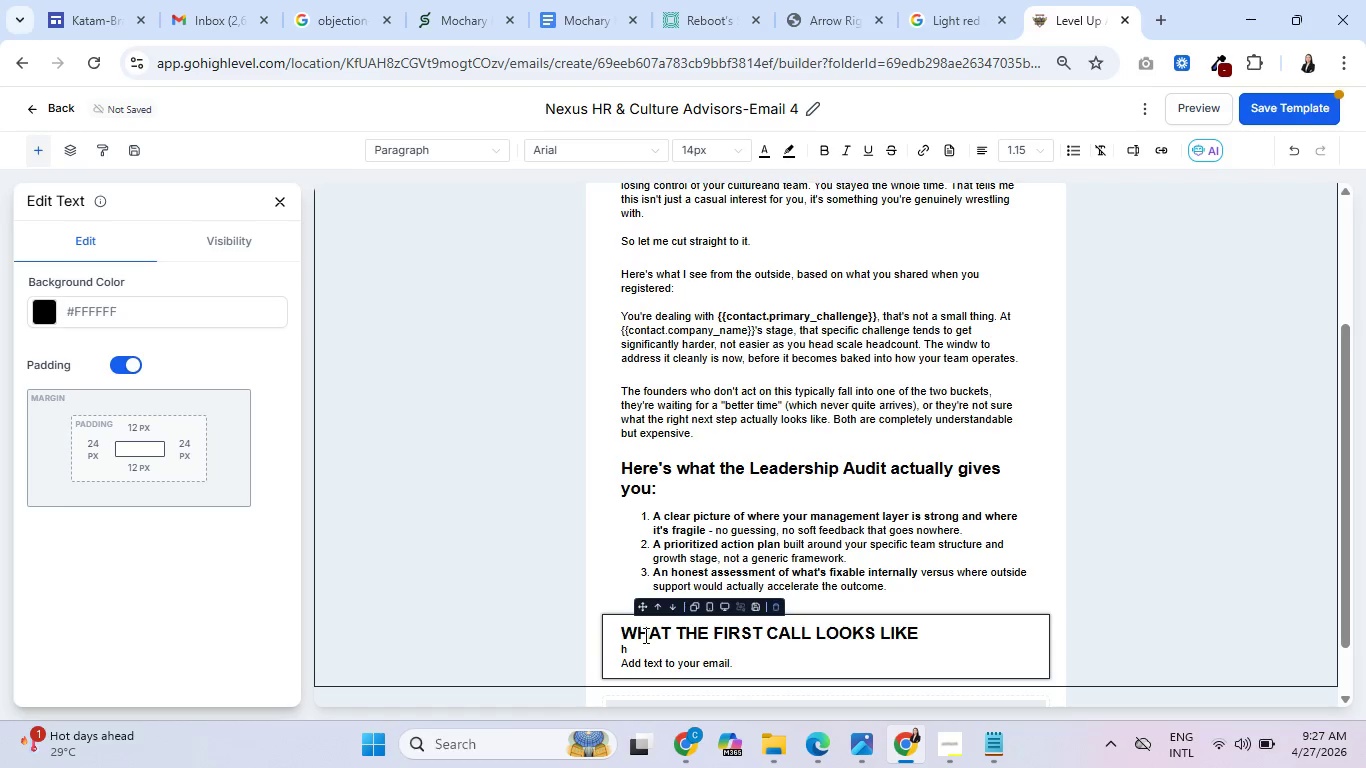 
key(Backspace)
 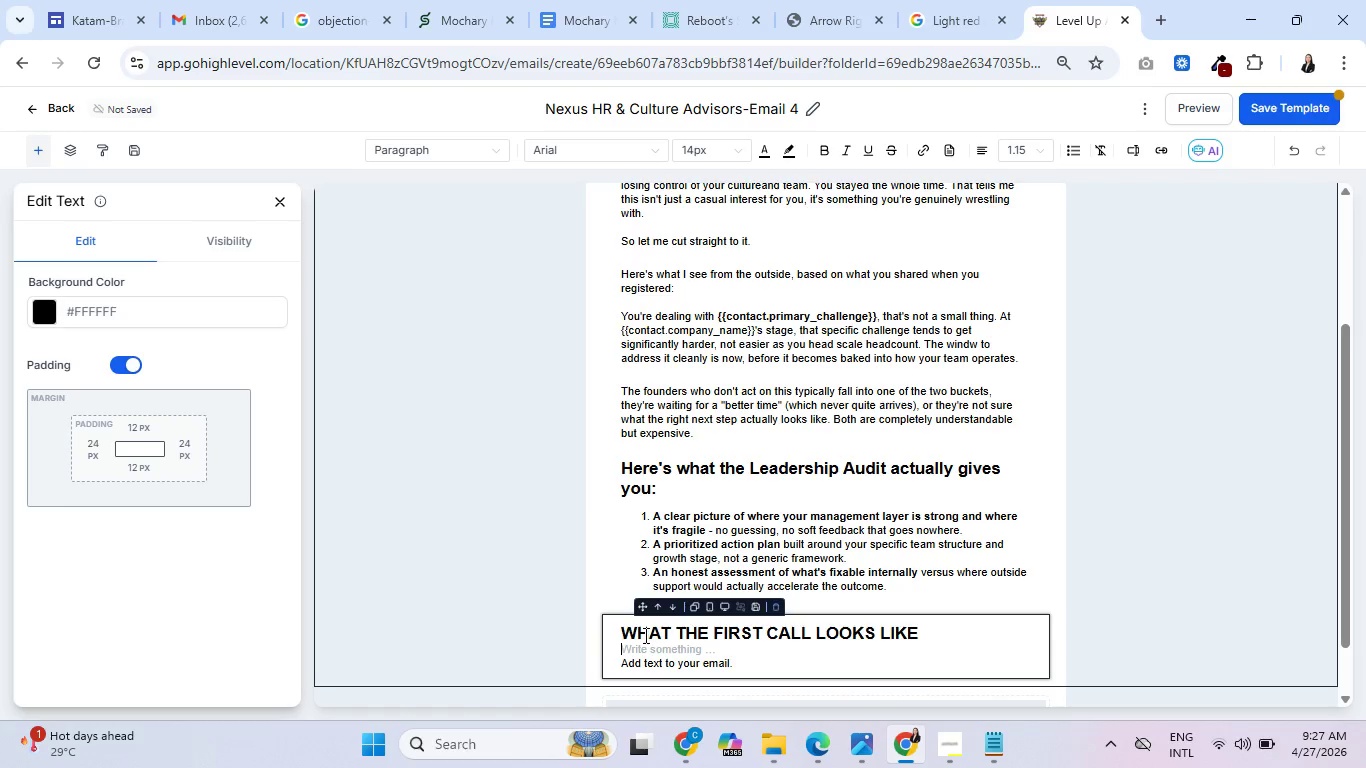 
left_click_drag(start_coordinate=[738, 665], to_coordinate=[616, 652])
 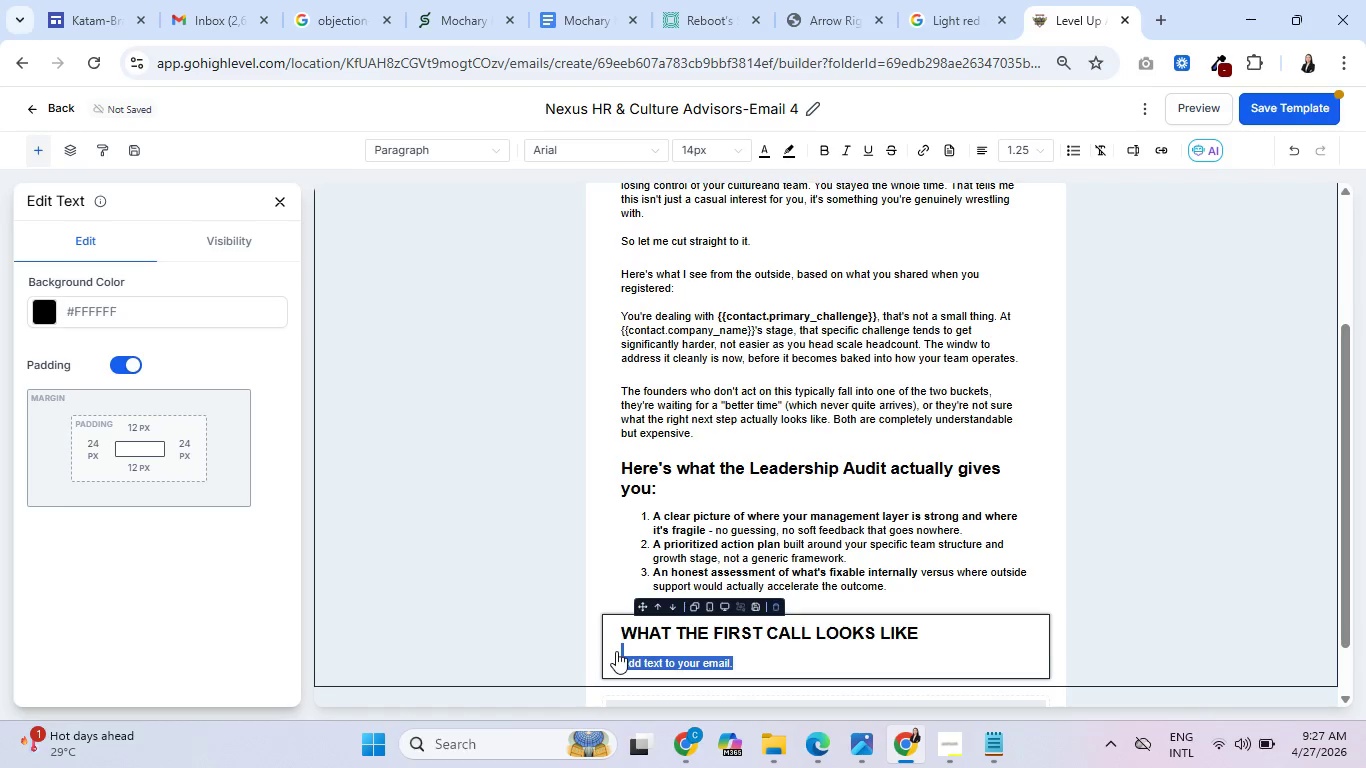 
key(Backspace)
 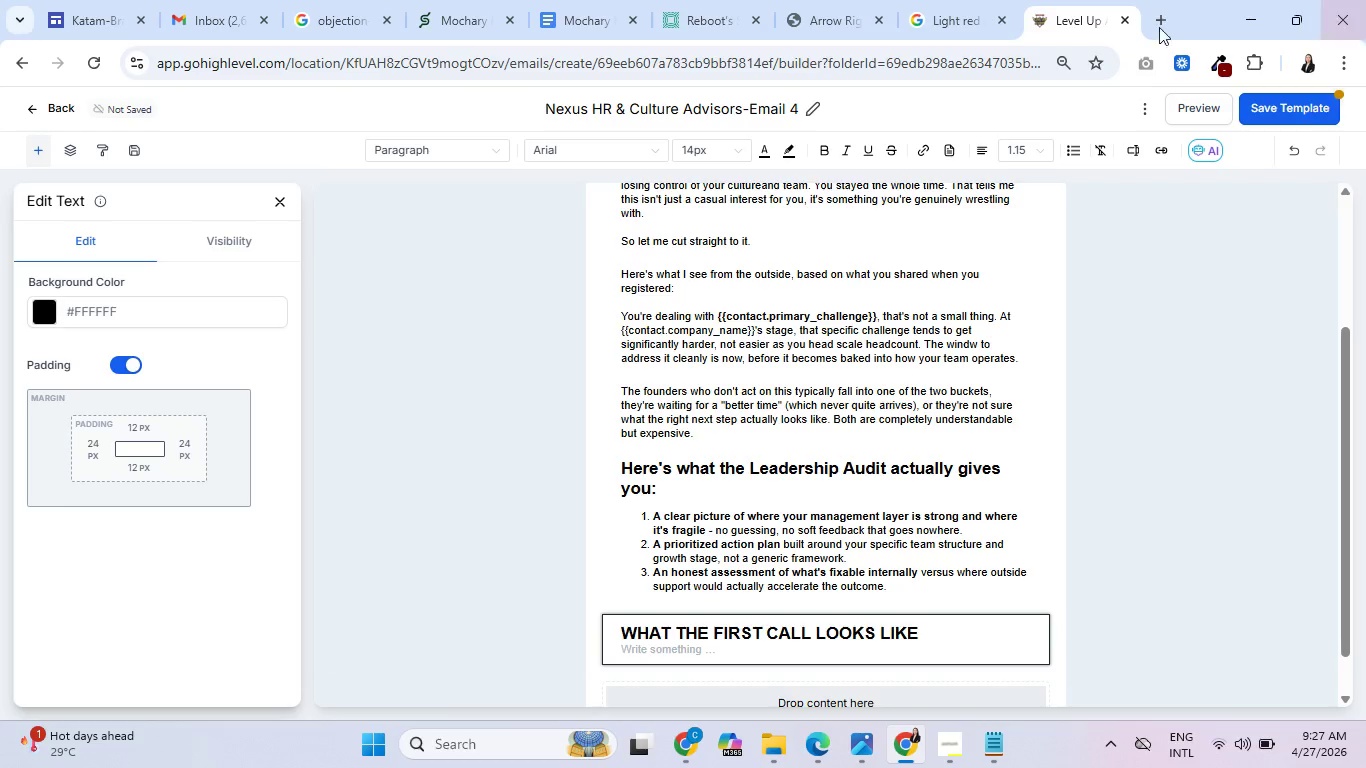 
left_click([840, 0])
 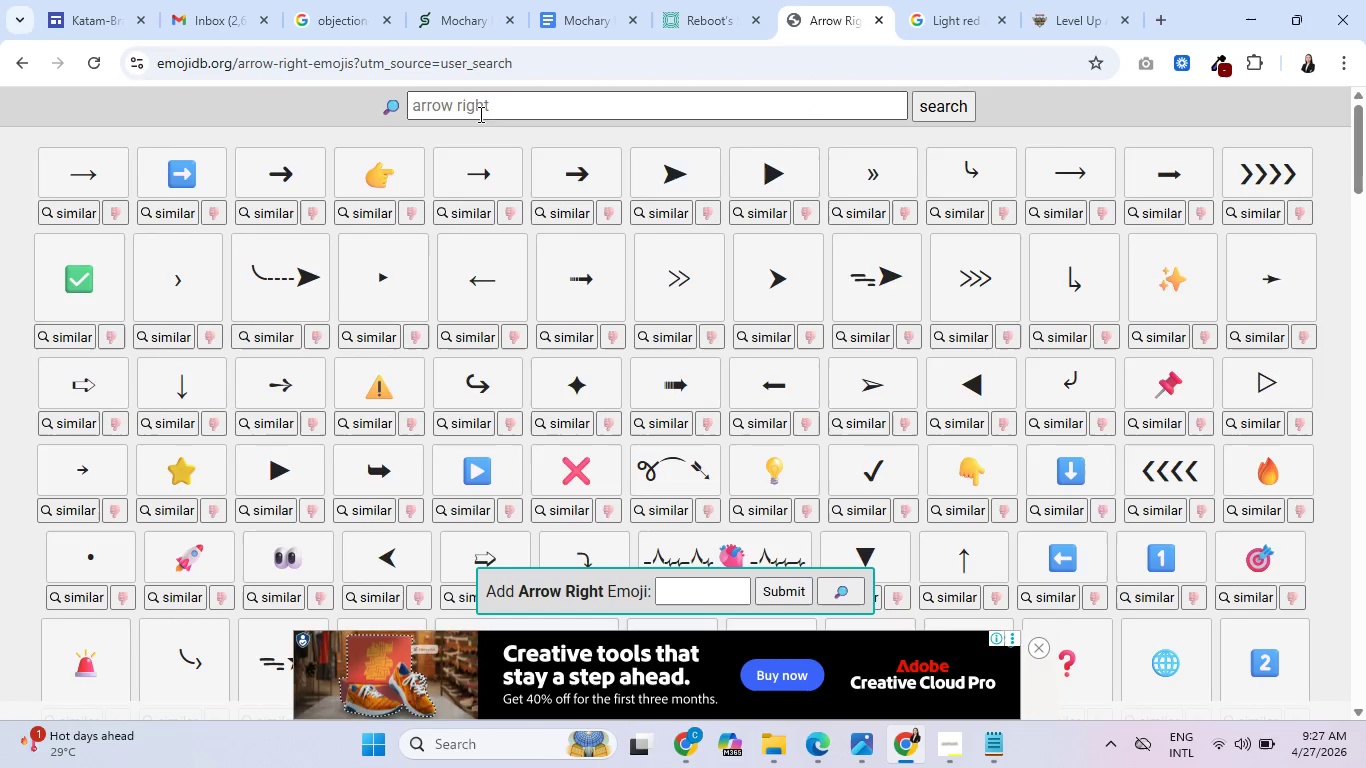 
left_click_drag(start_coordinate=[495, 108], to_coordinate=[377, 100])
 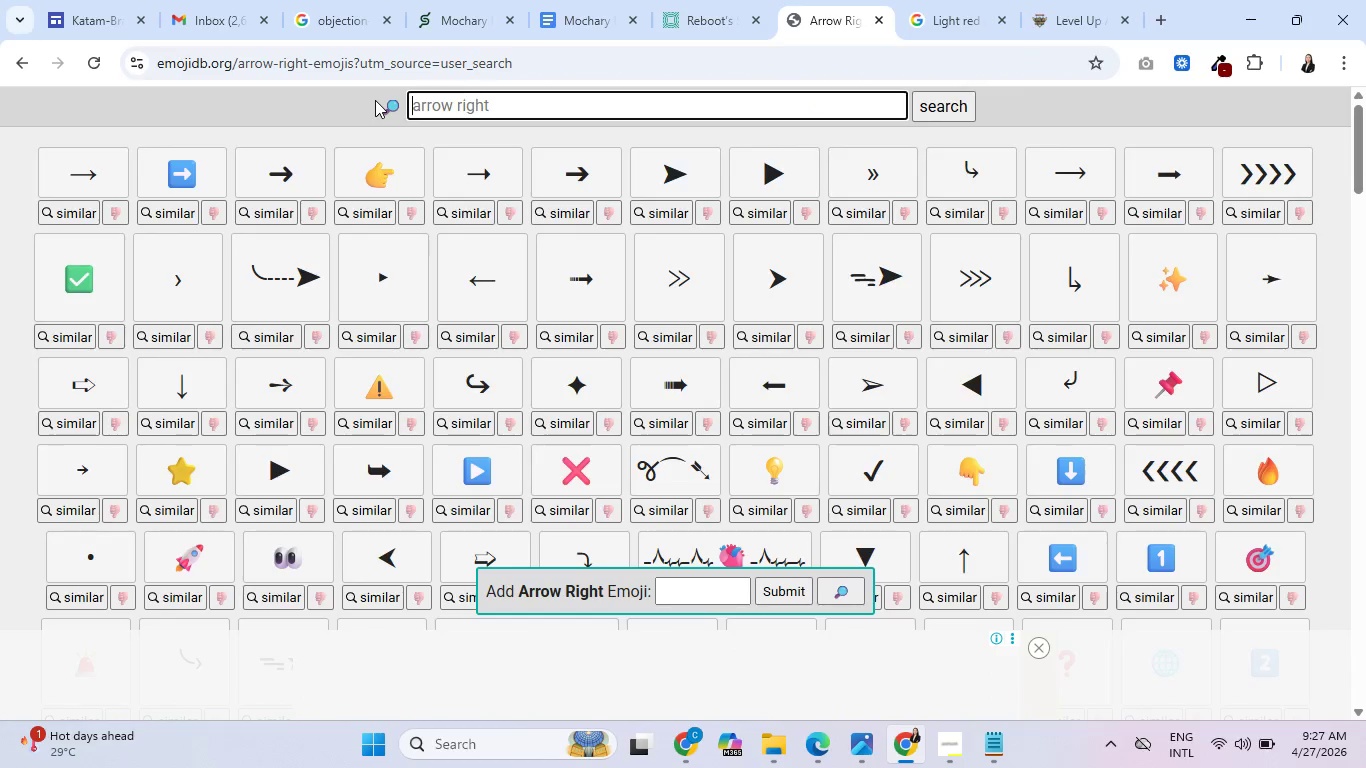 
type(check)
 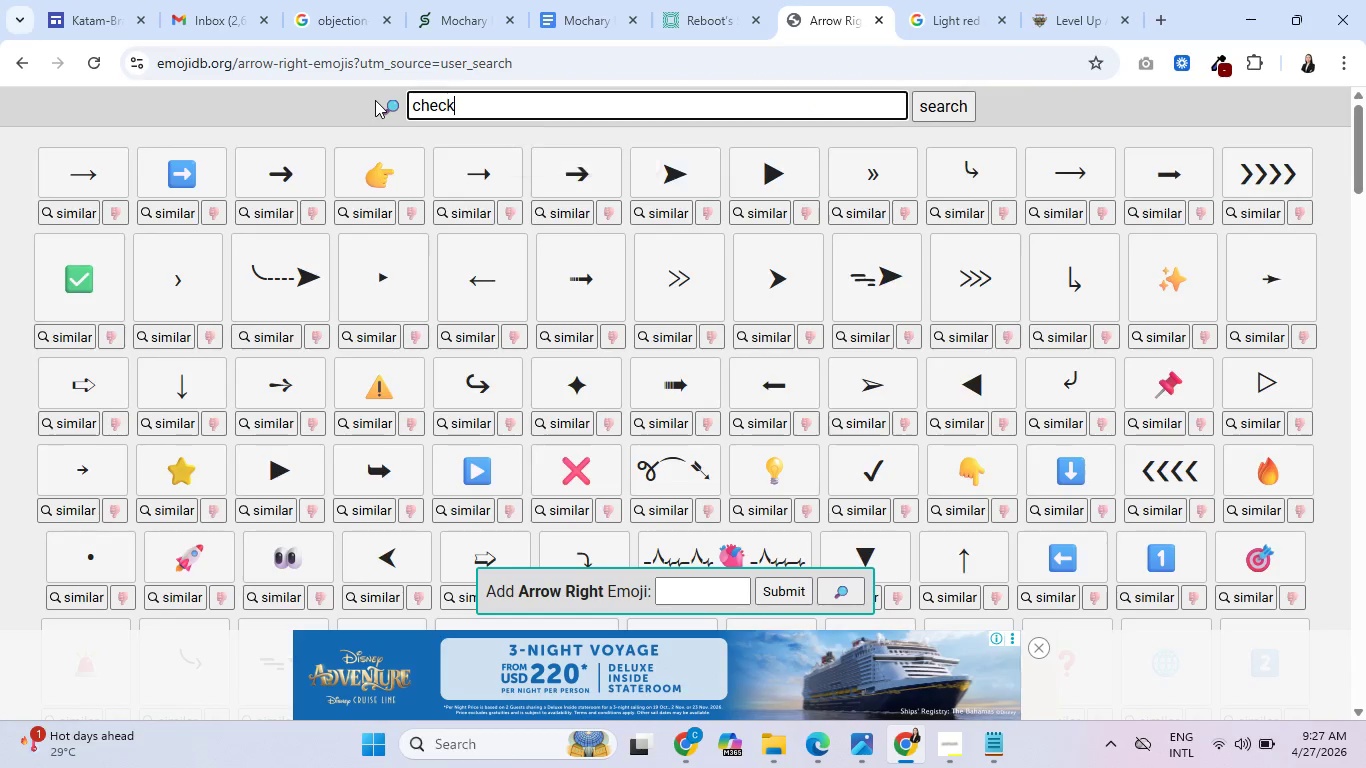 
key(Enter)
 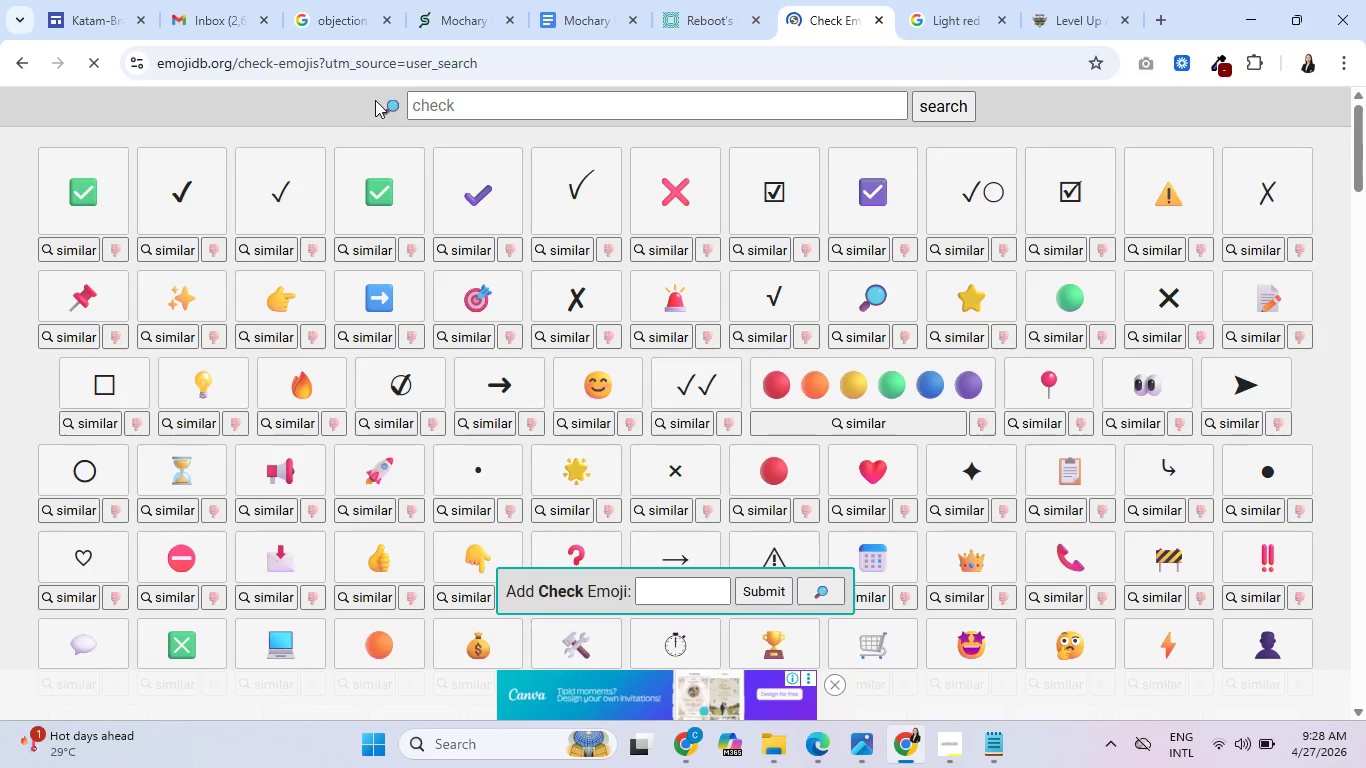 
wait(10.88)
 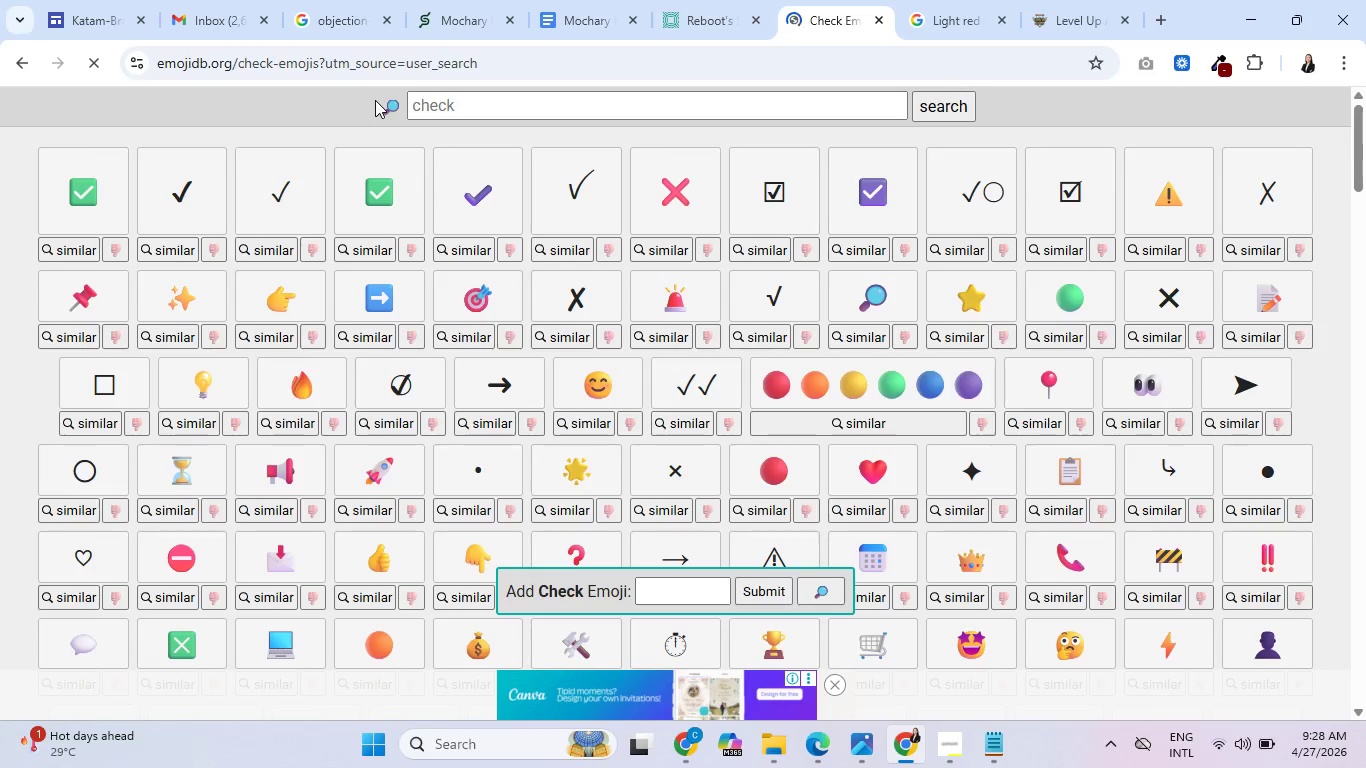 
left_click([172, 208])
 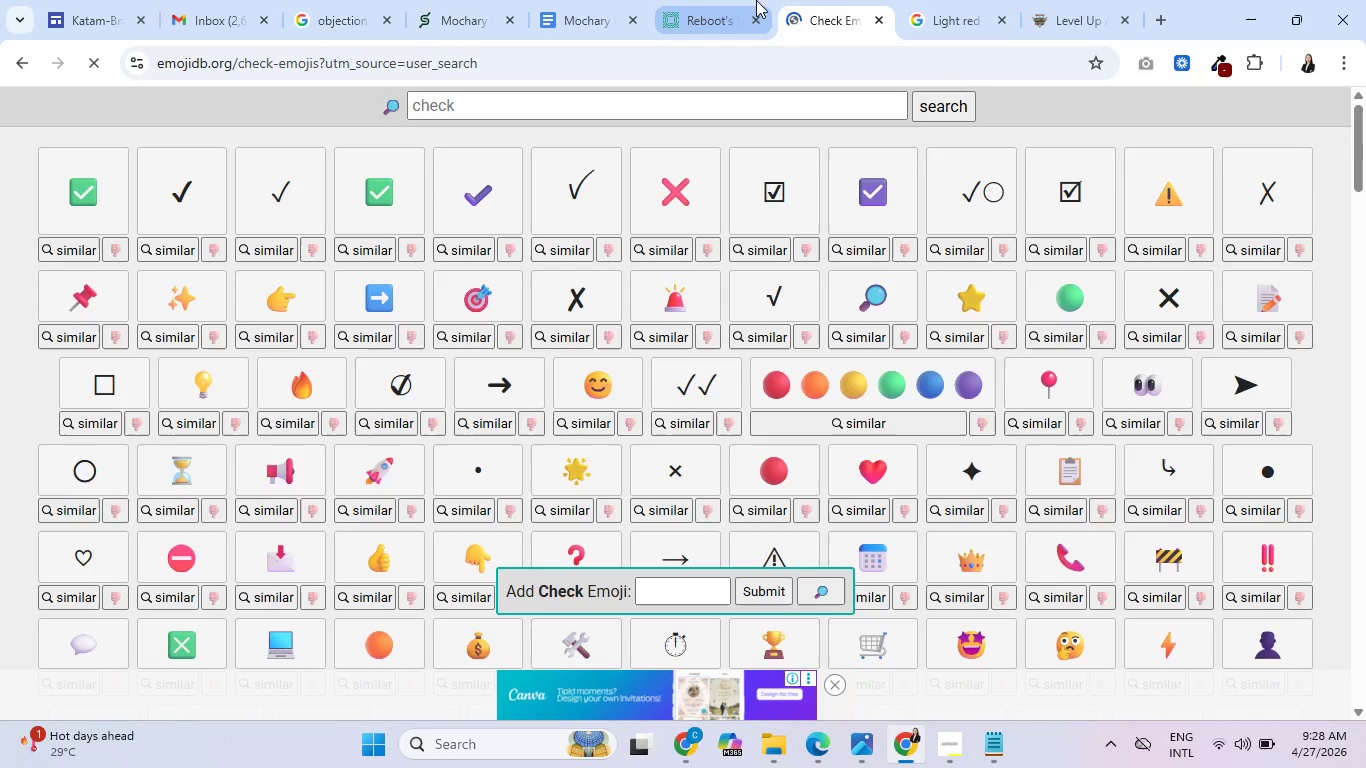 
left_click([1083, 0])
 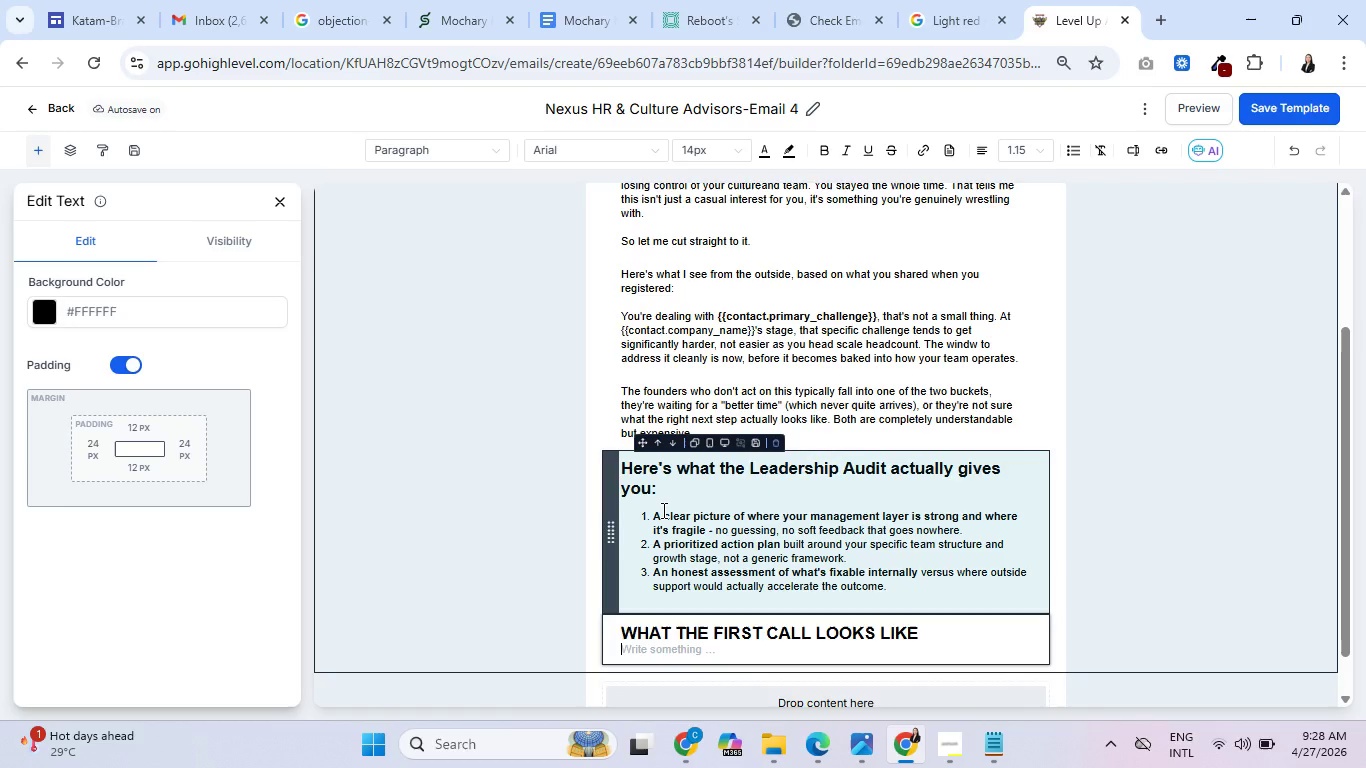 
key(Control+V)
 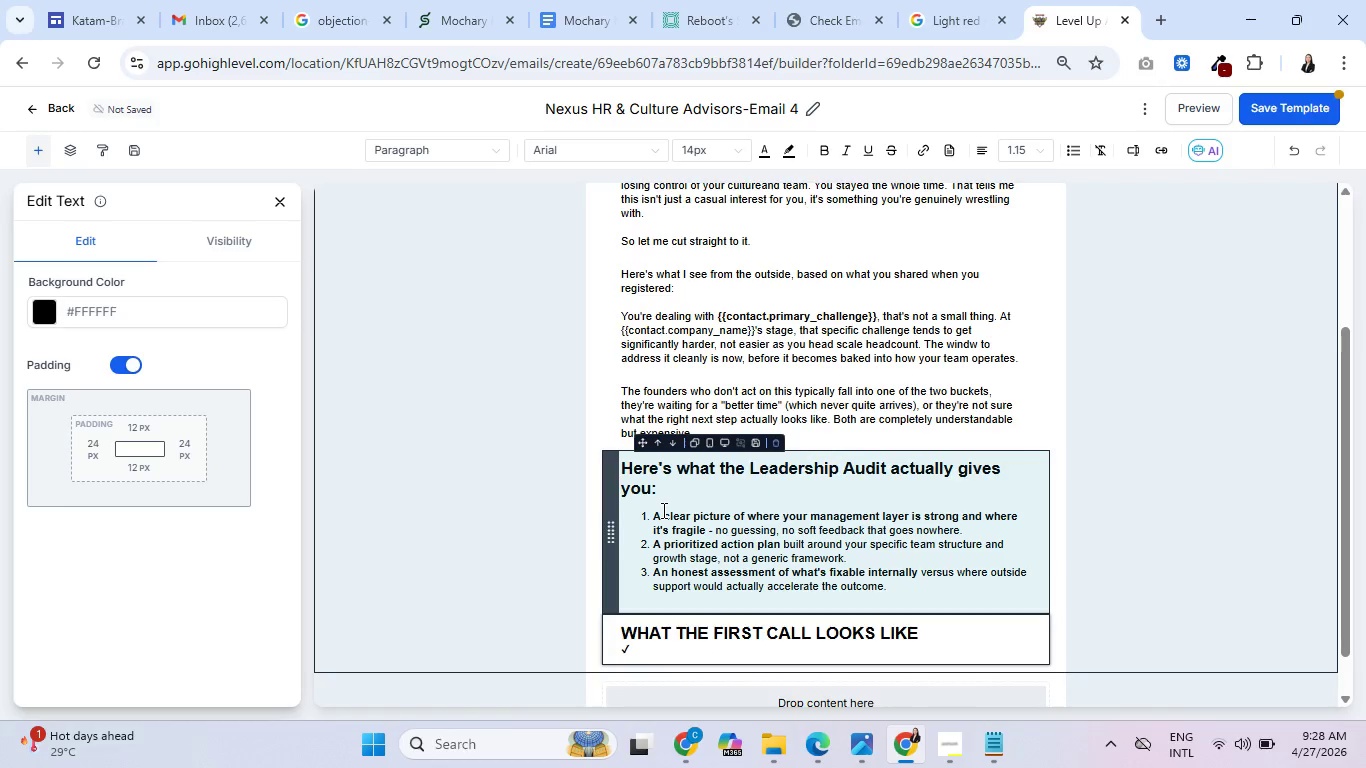 
key(Space)
 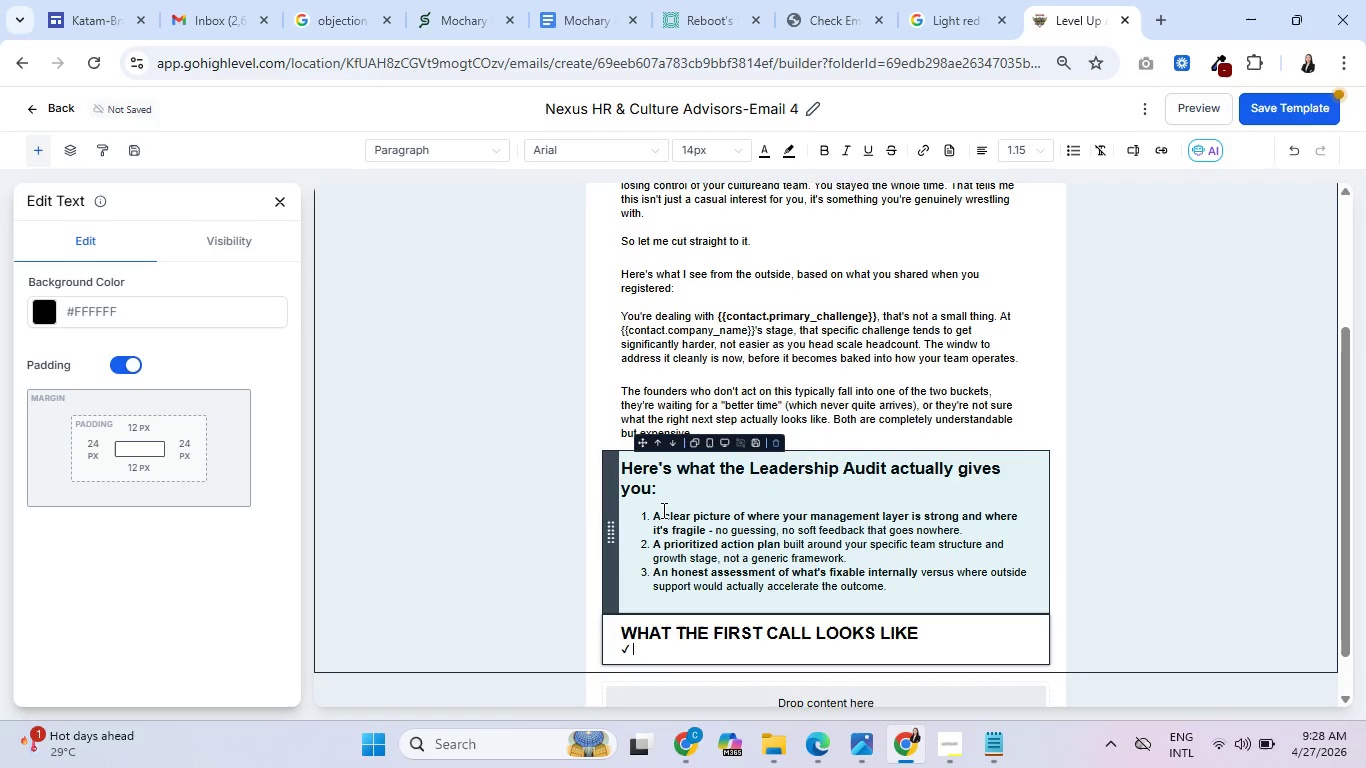 
type(30 minutes, no slide )
 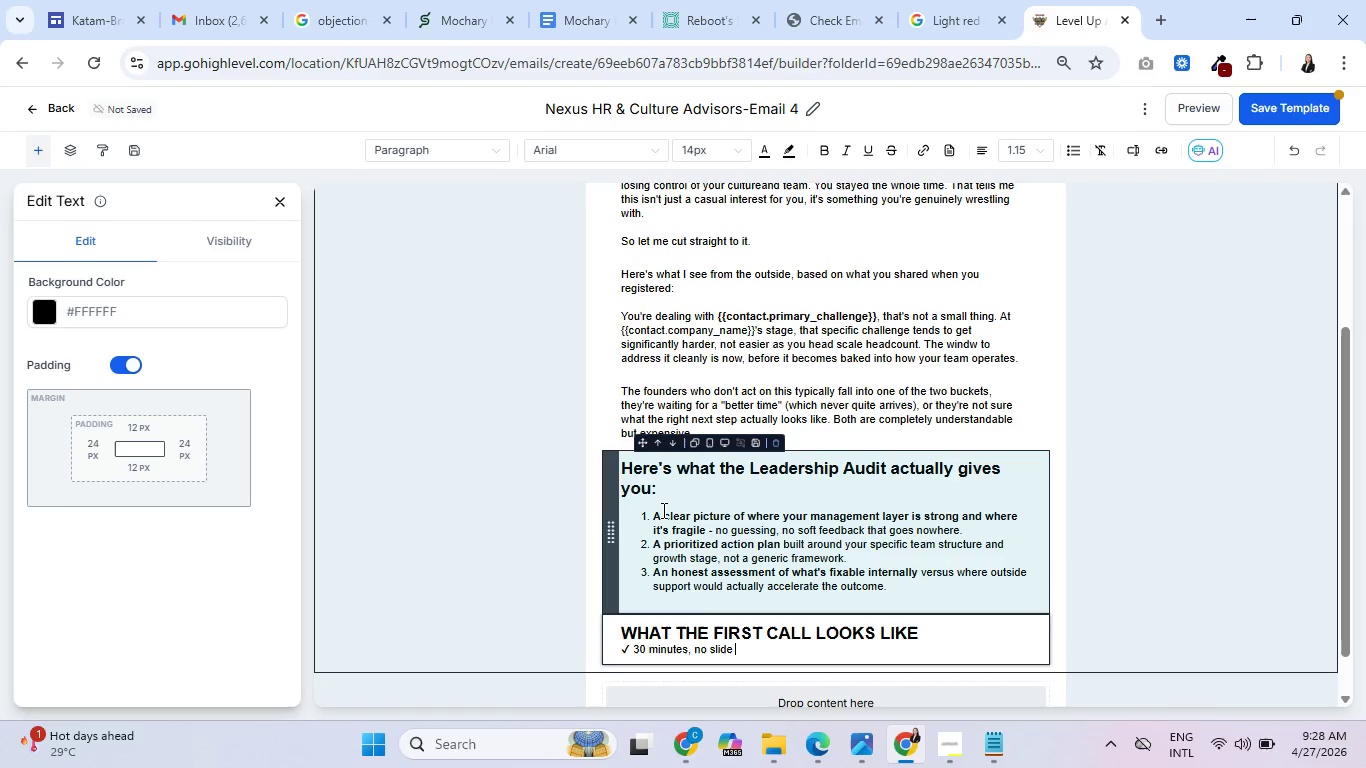 
type(decks)
 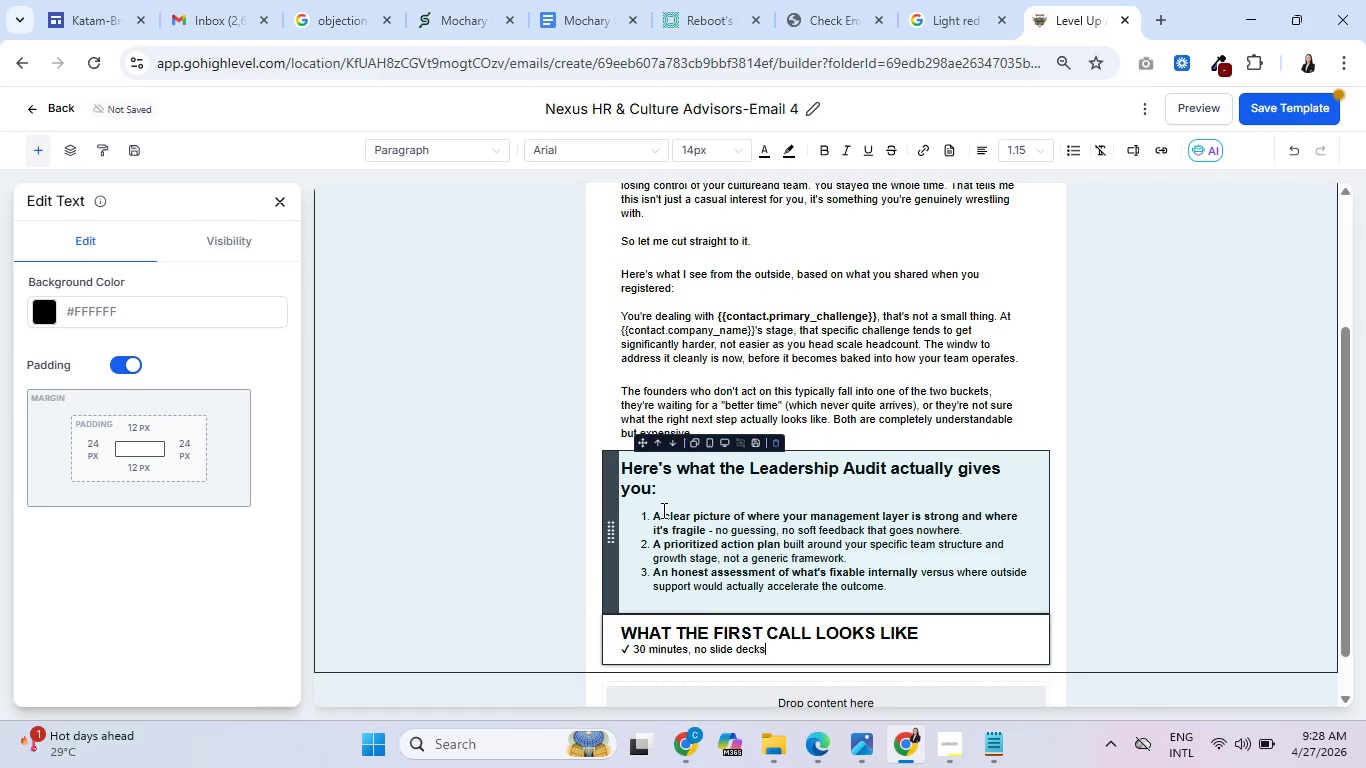 
key(Enter)
 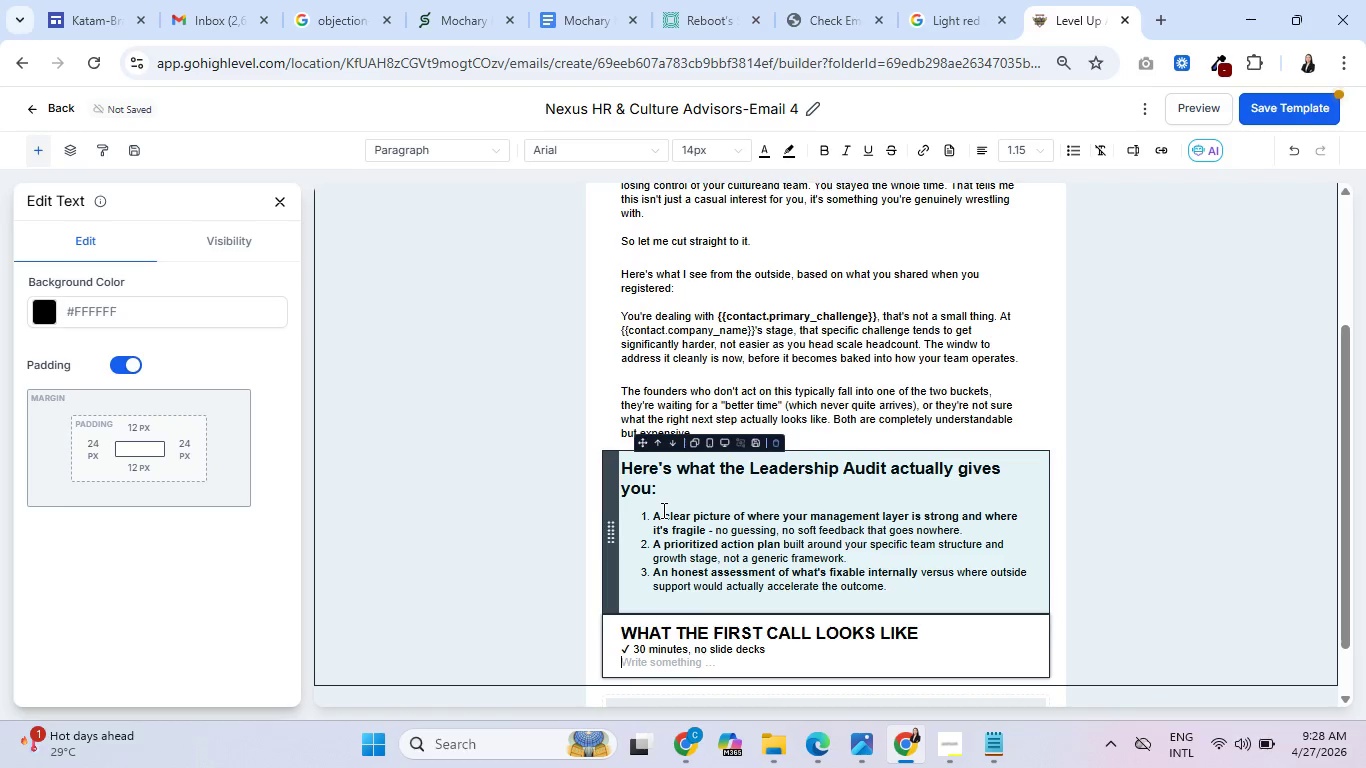 
type(I'll ask you direct questions about )
 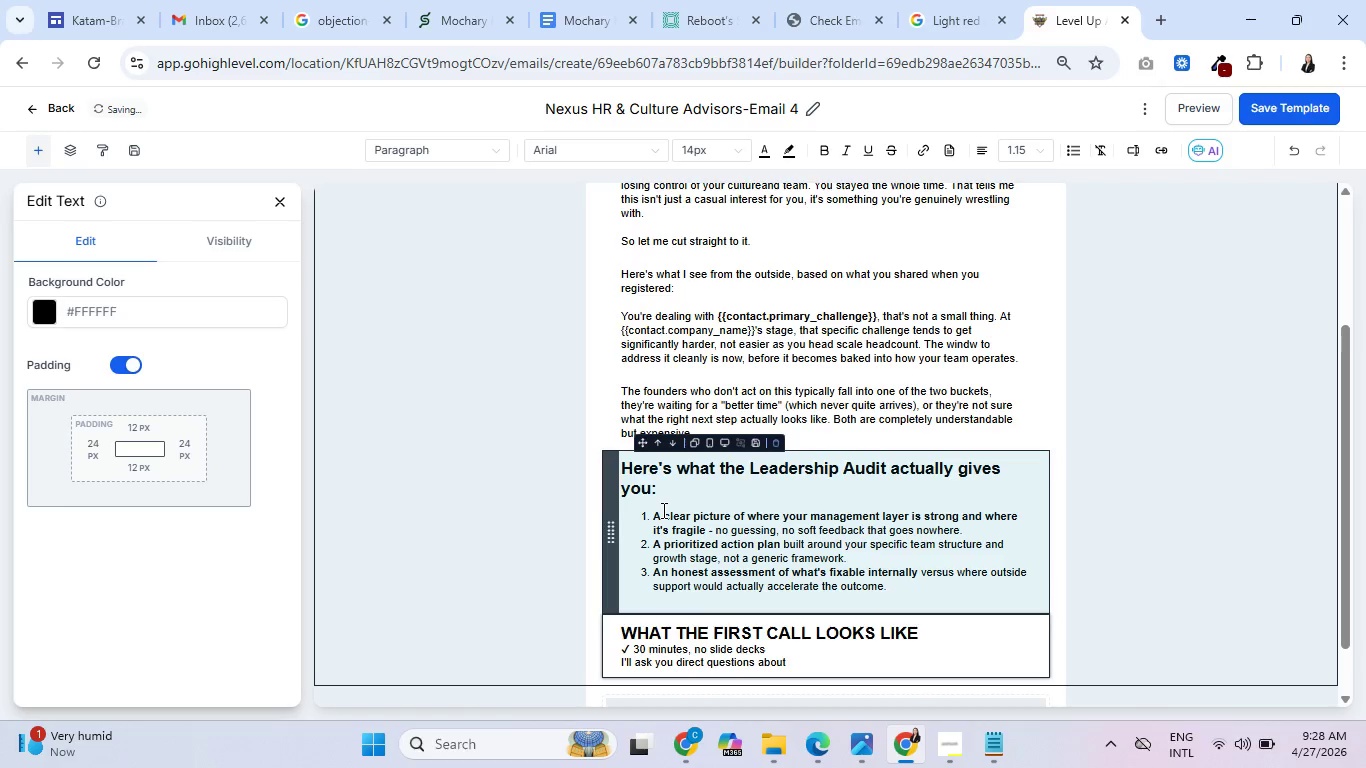 
wait(7.94)
 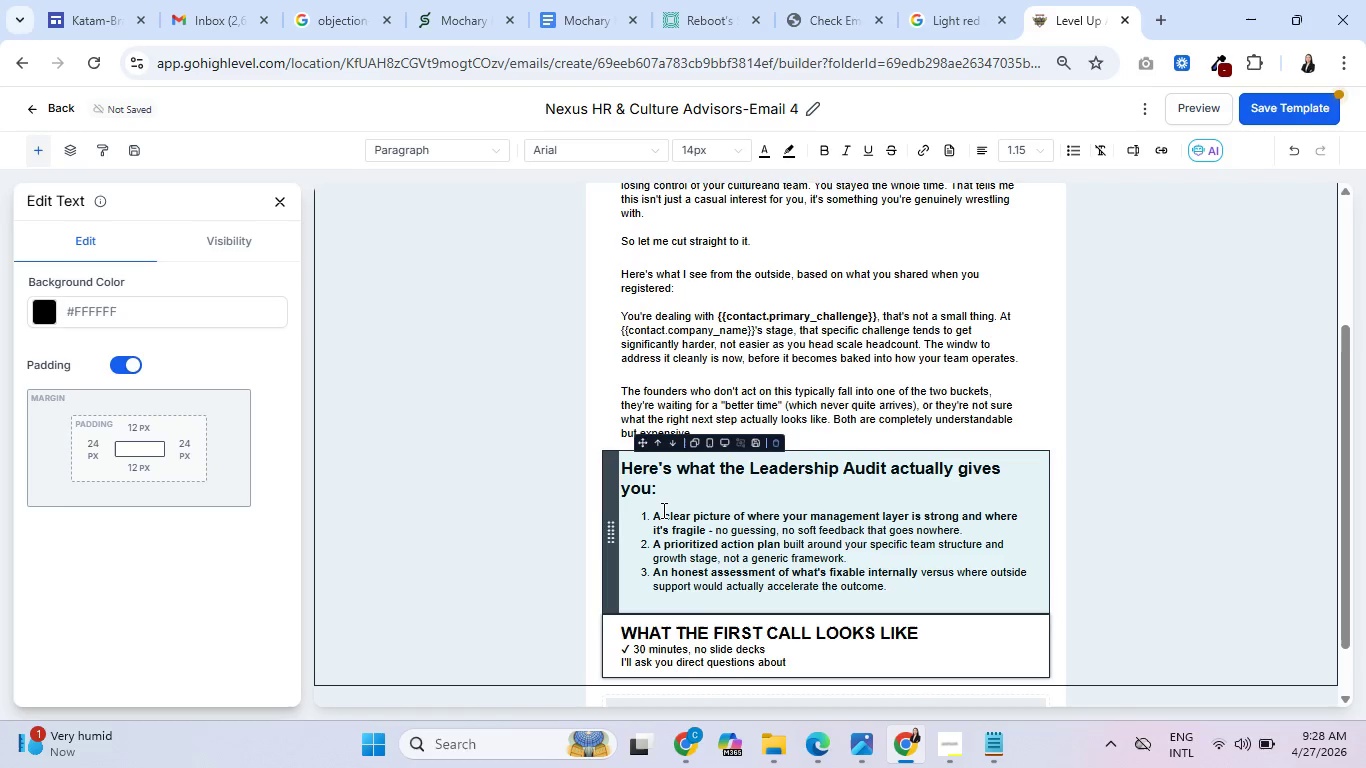 
type(your team structure, recent friv)
key(Backspace)
type(ction op)
key(Backspace)
key(Backspace)
type(points nd)
 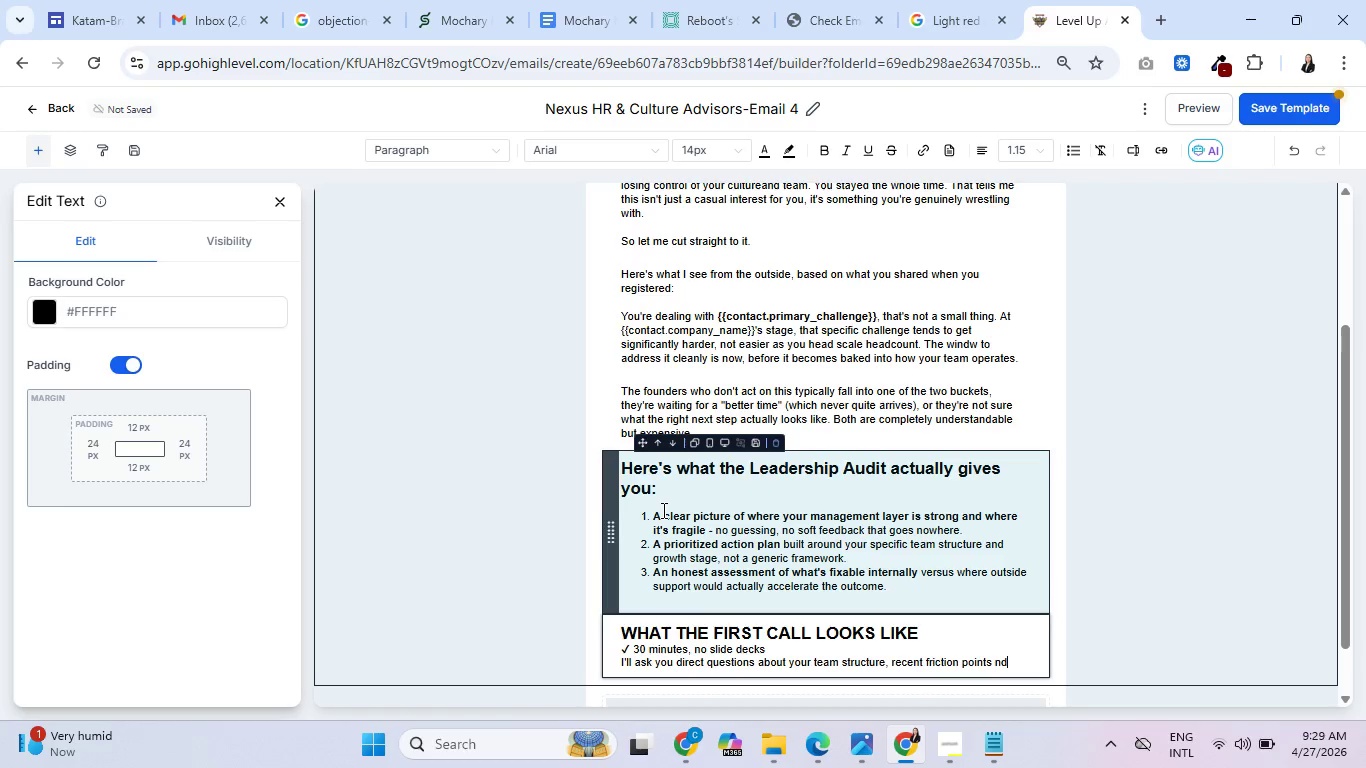 
wait(8.25)
 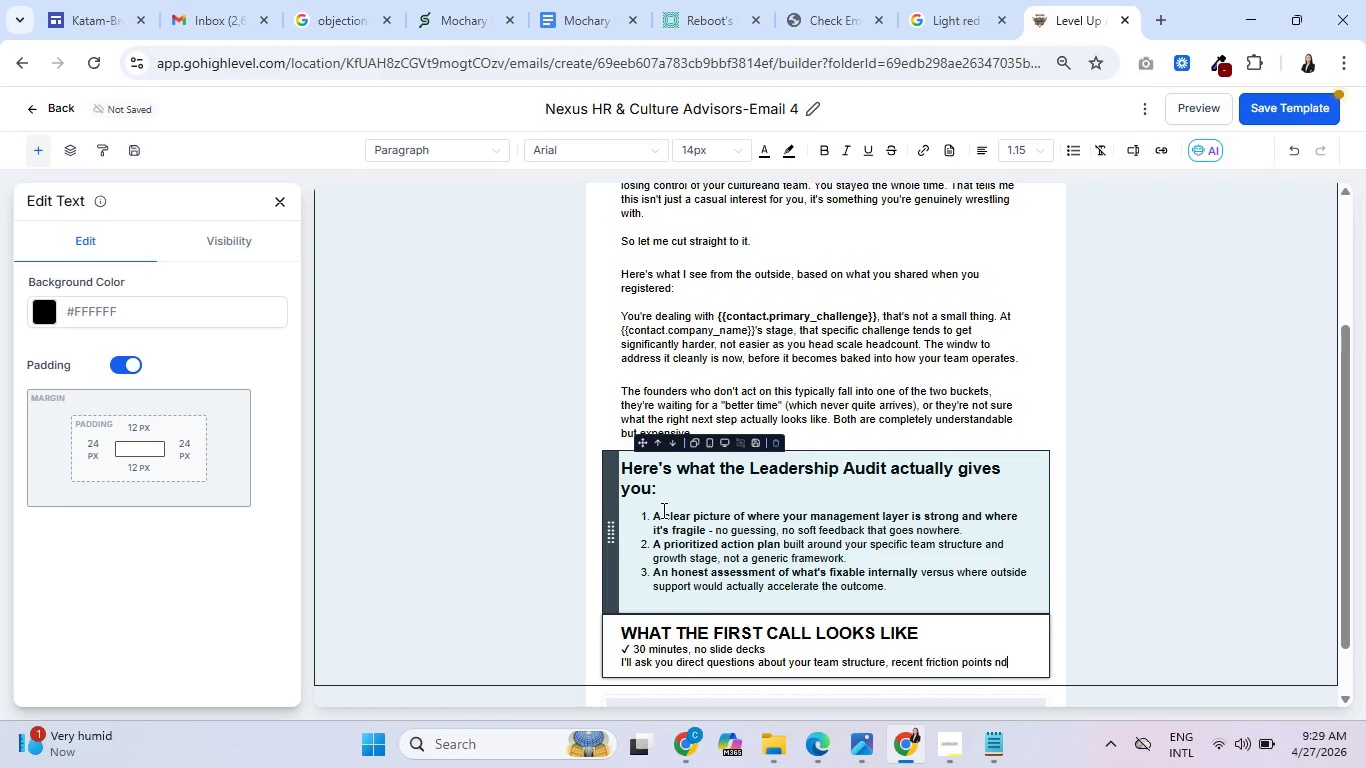 
key(Backspace)
key(Backspace)
type(and)
 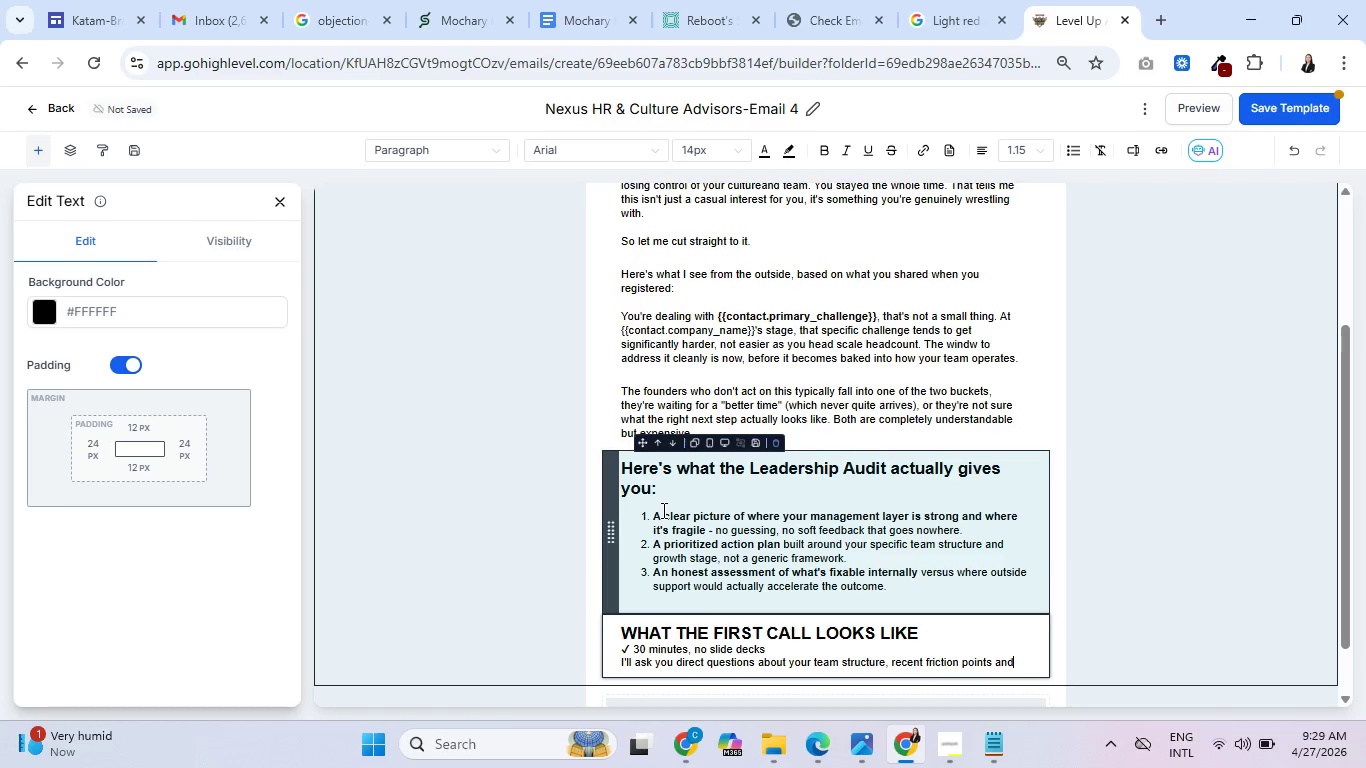 
type( where you )
 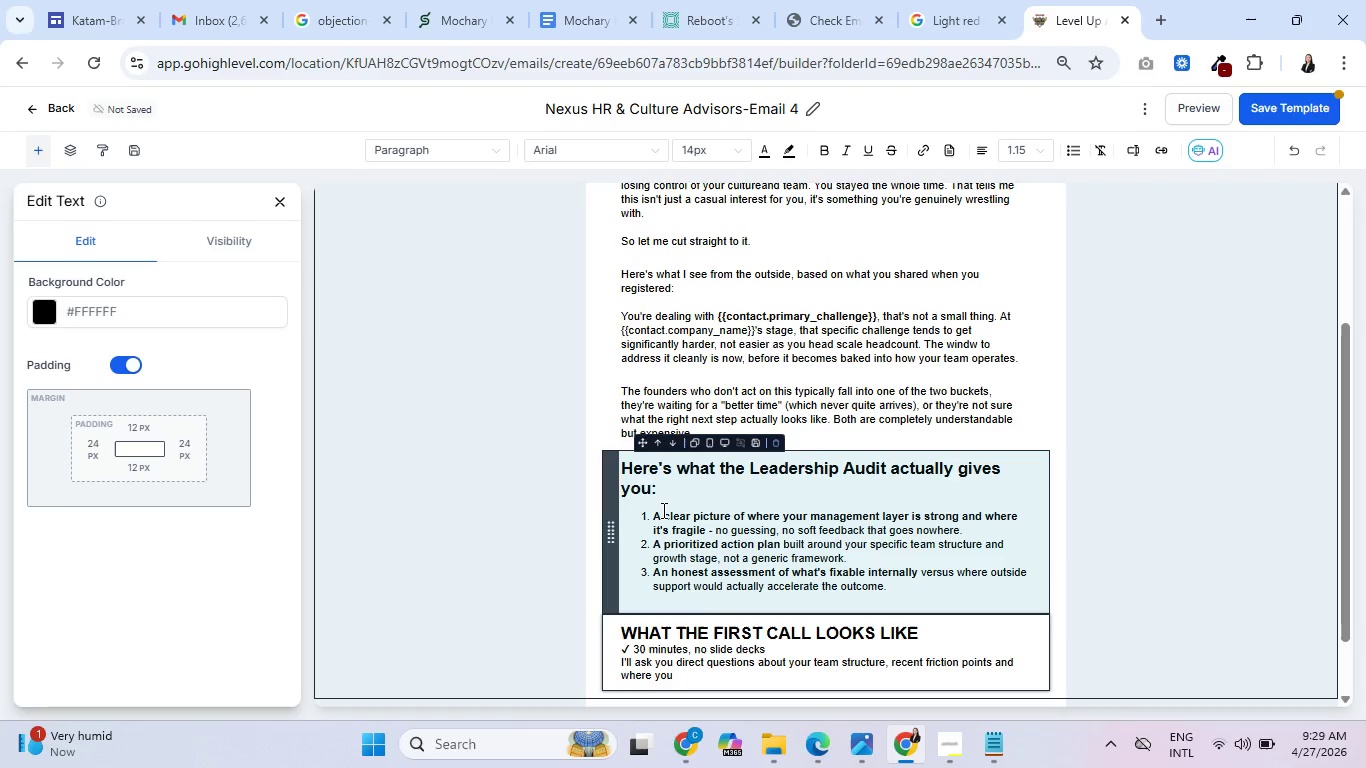 
type(feel most stuck.)
 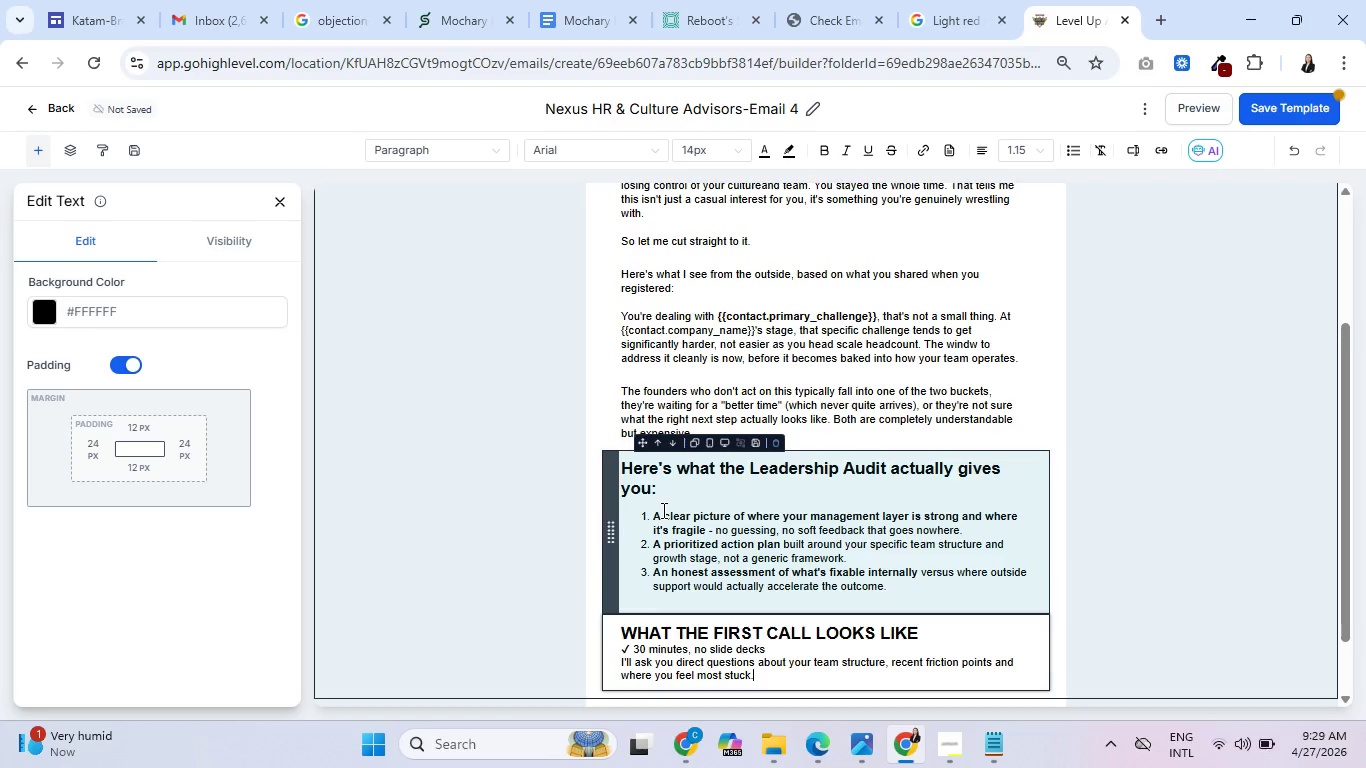 
key(Enter)
 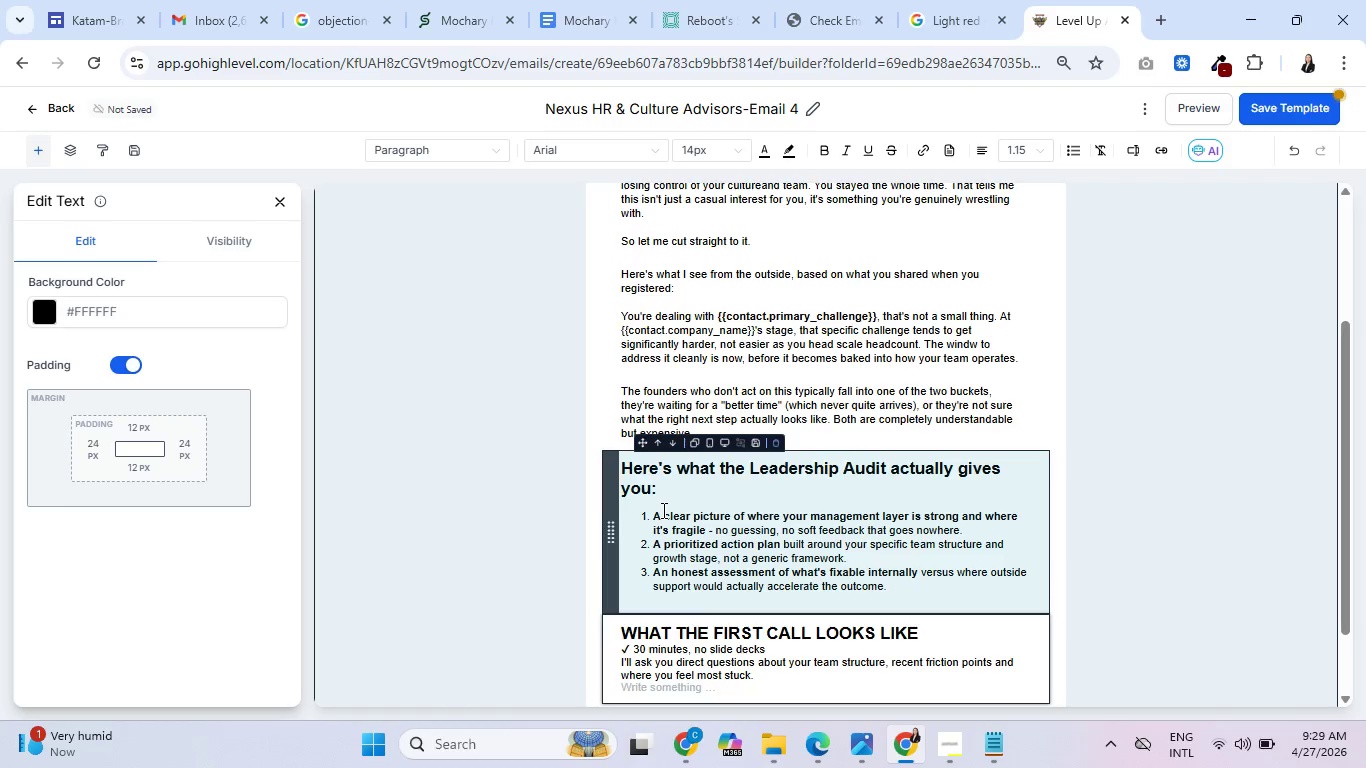 
key(Control+V)
 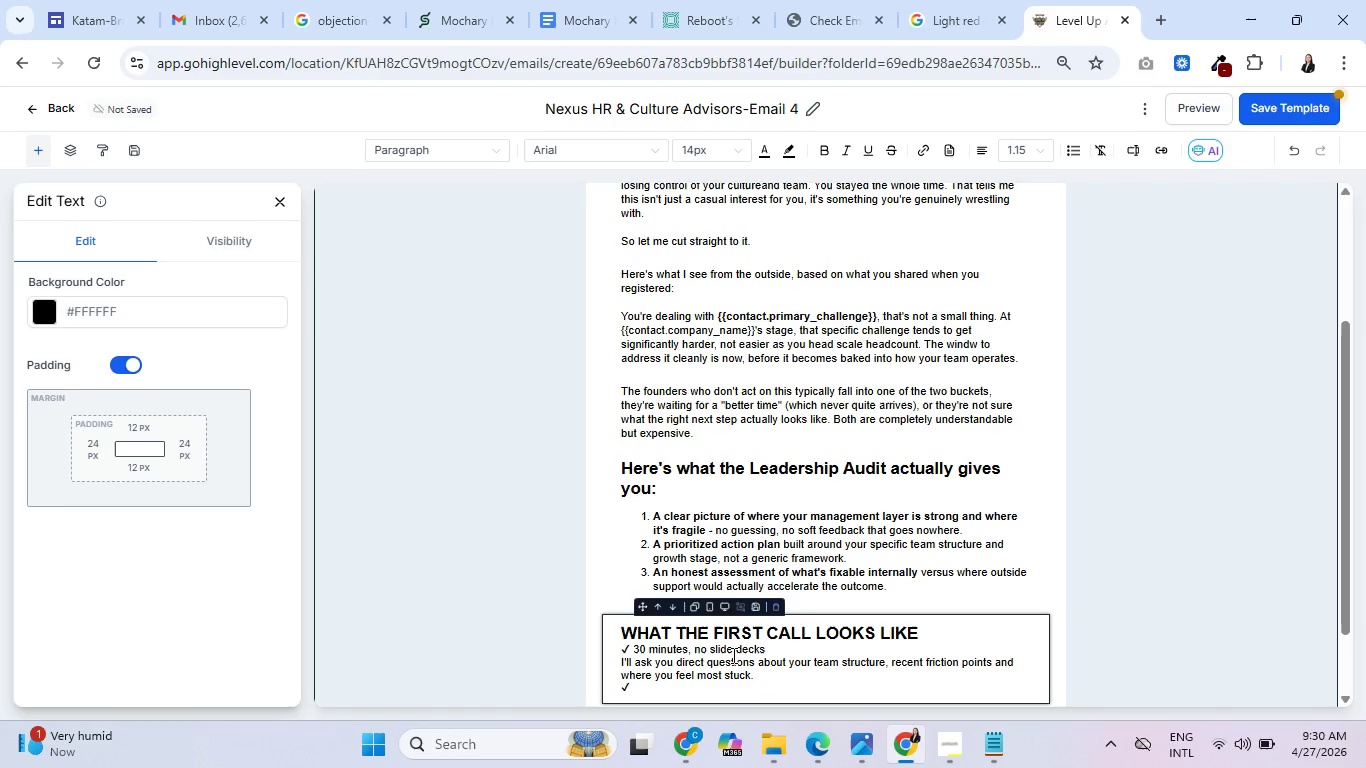 
left_click_drag(start_coordinate=[772, 649], to_coordinate=[622, 651])
 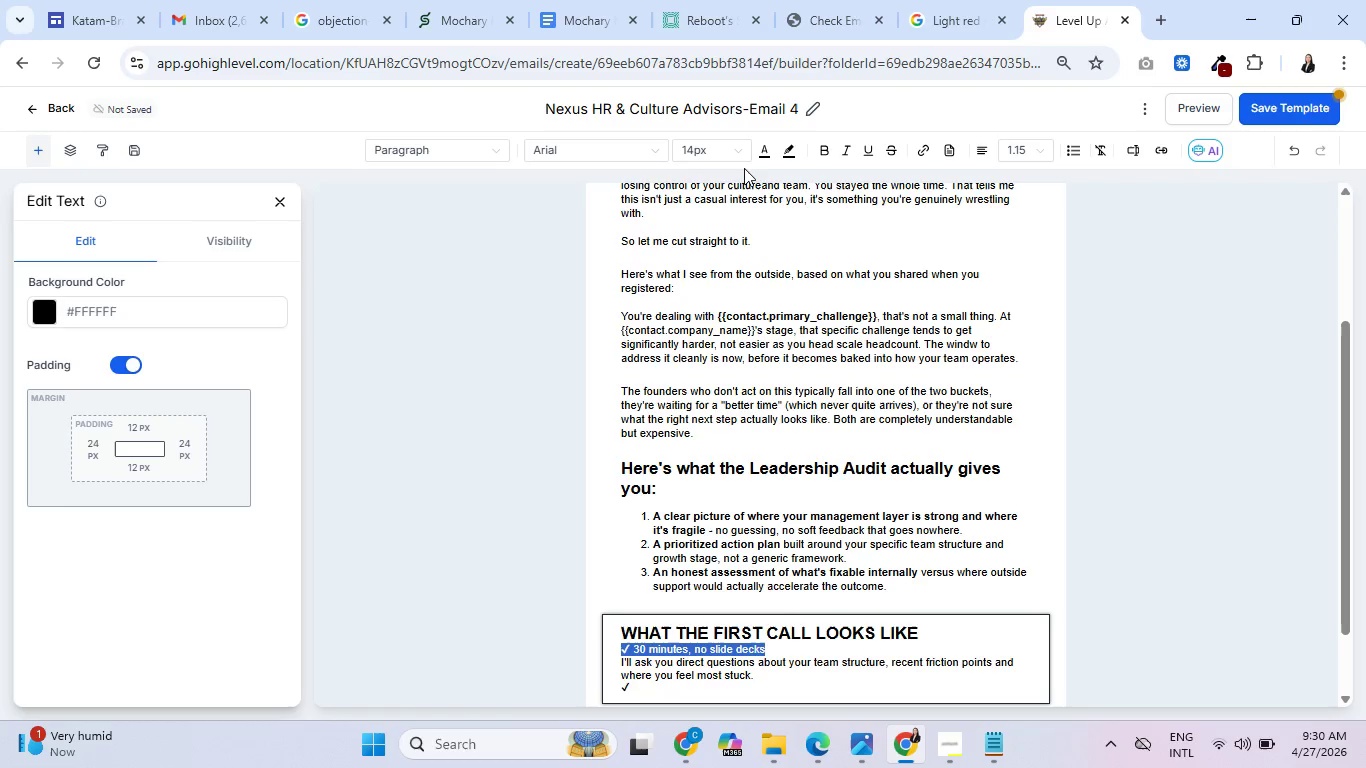 
left_click([737, 147])
 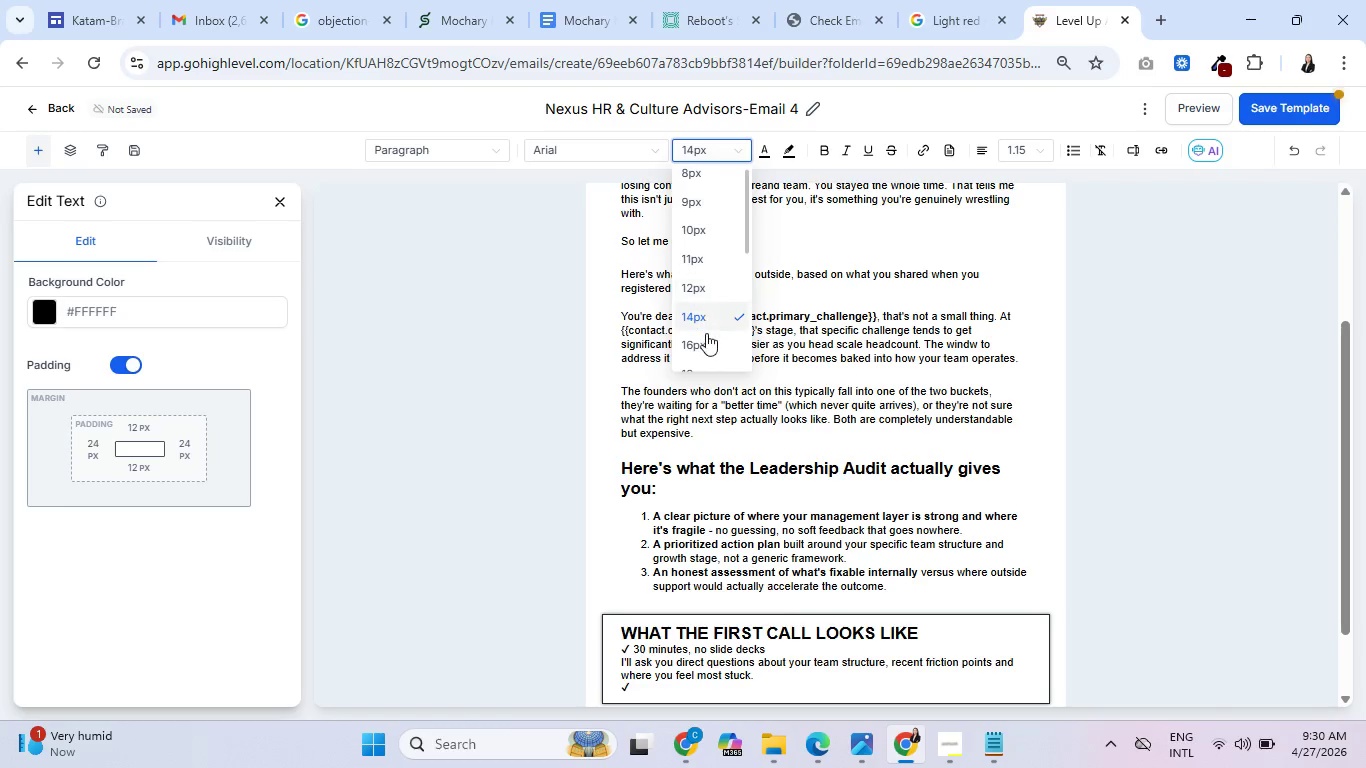 
left_click([706, 338])
 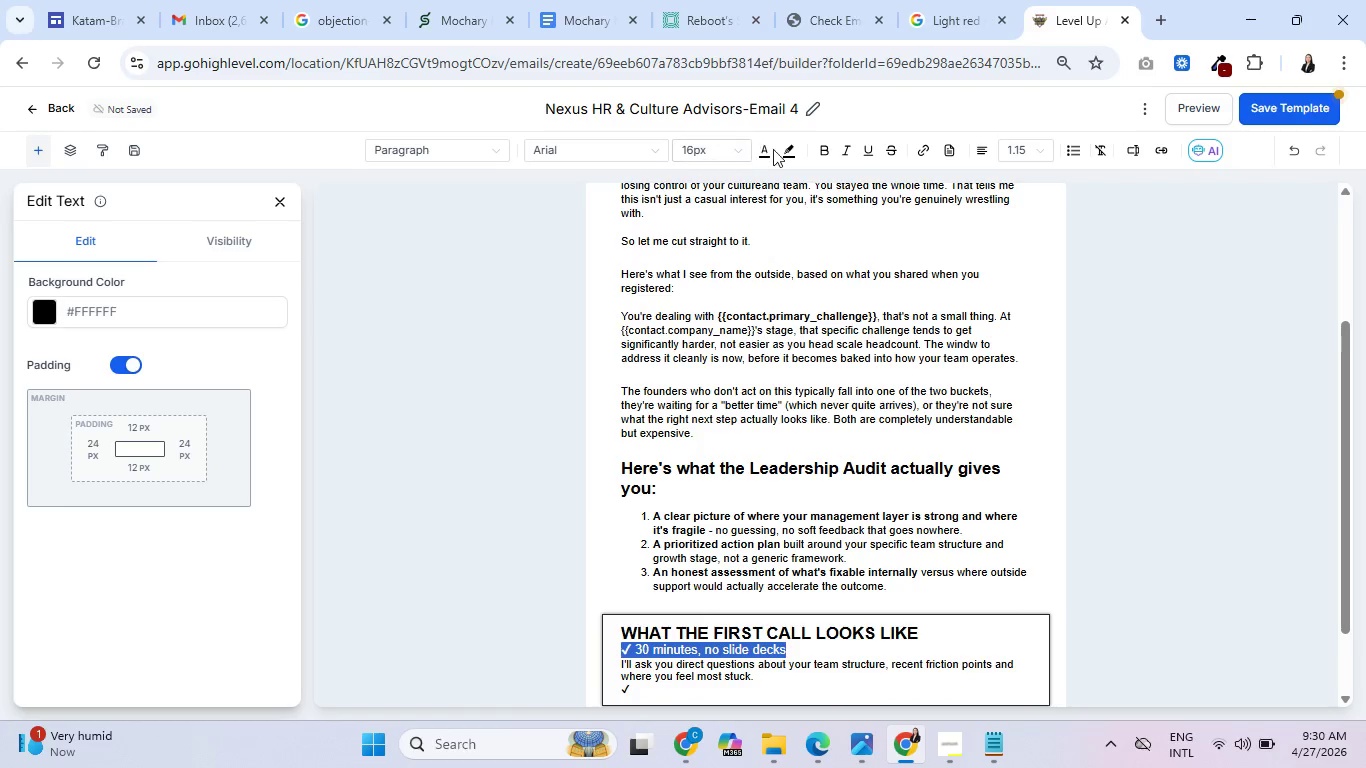 
left_click([822, 150])
 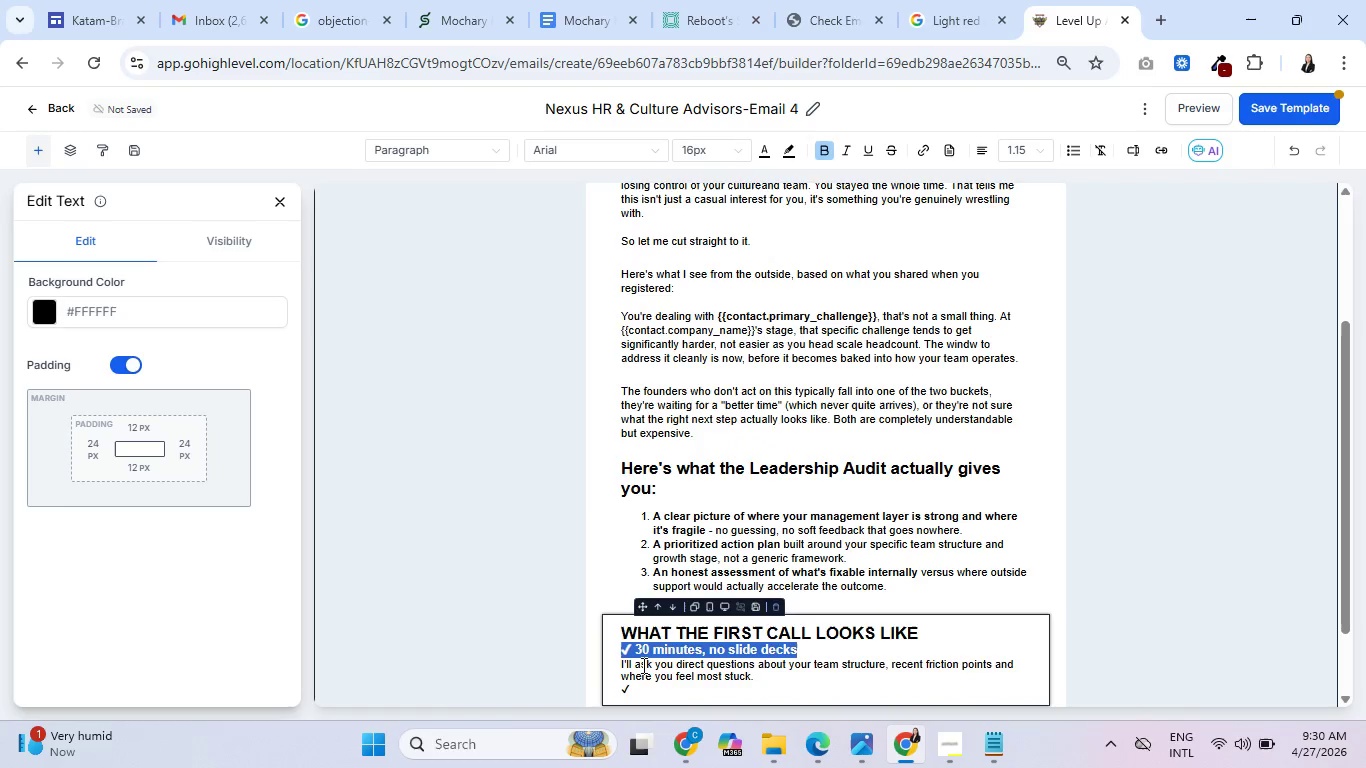 
left_click([630, 653])
 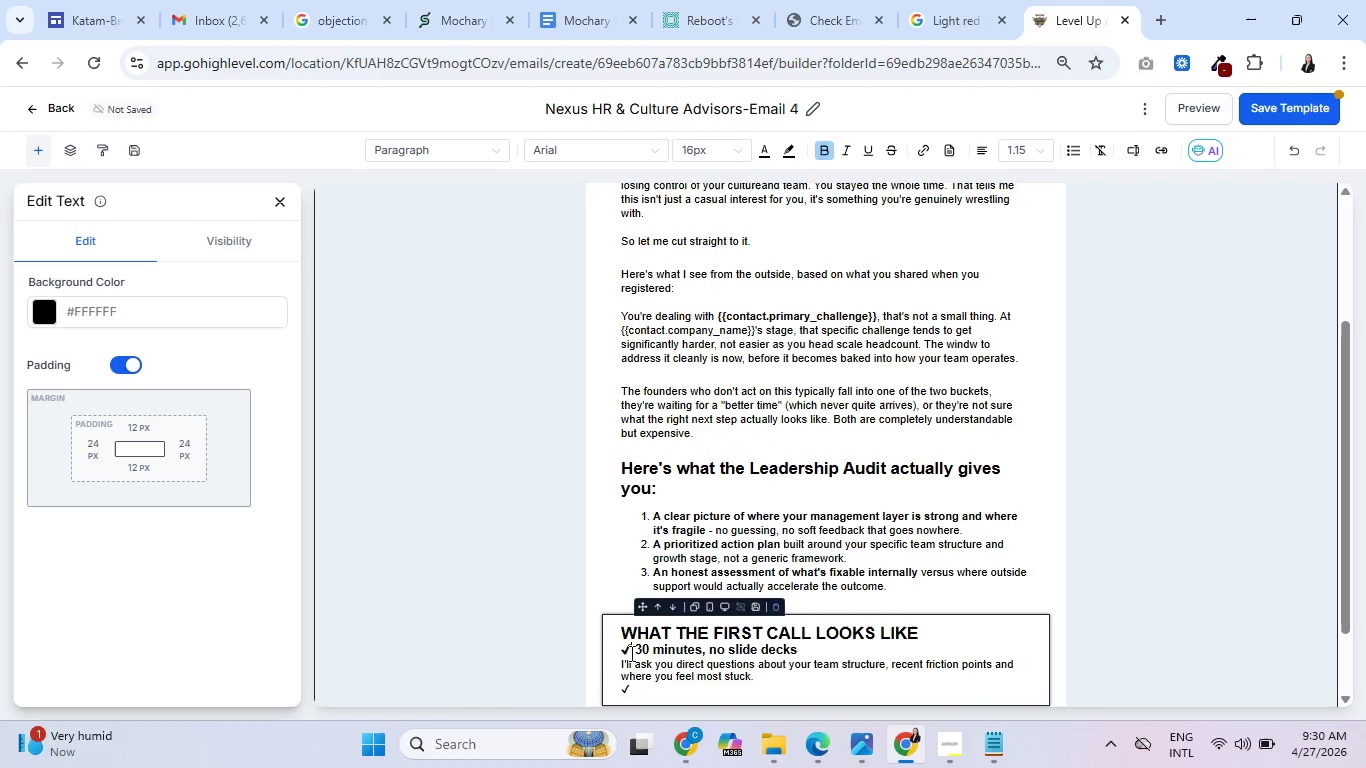 
left_click_drag(start_coordinate=[630, 653], to_coordinate=[625, 653])
 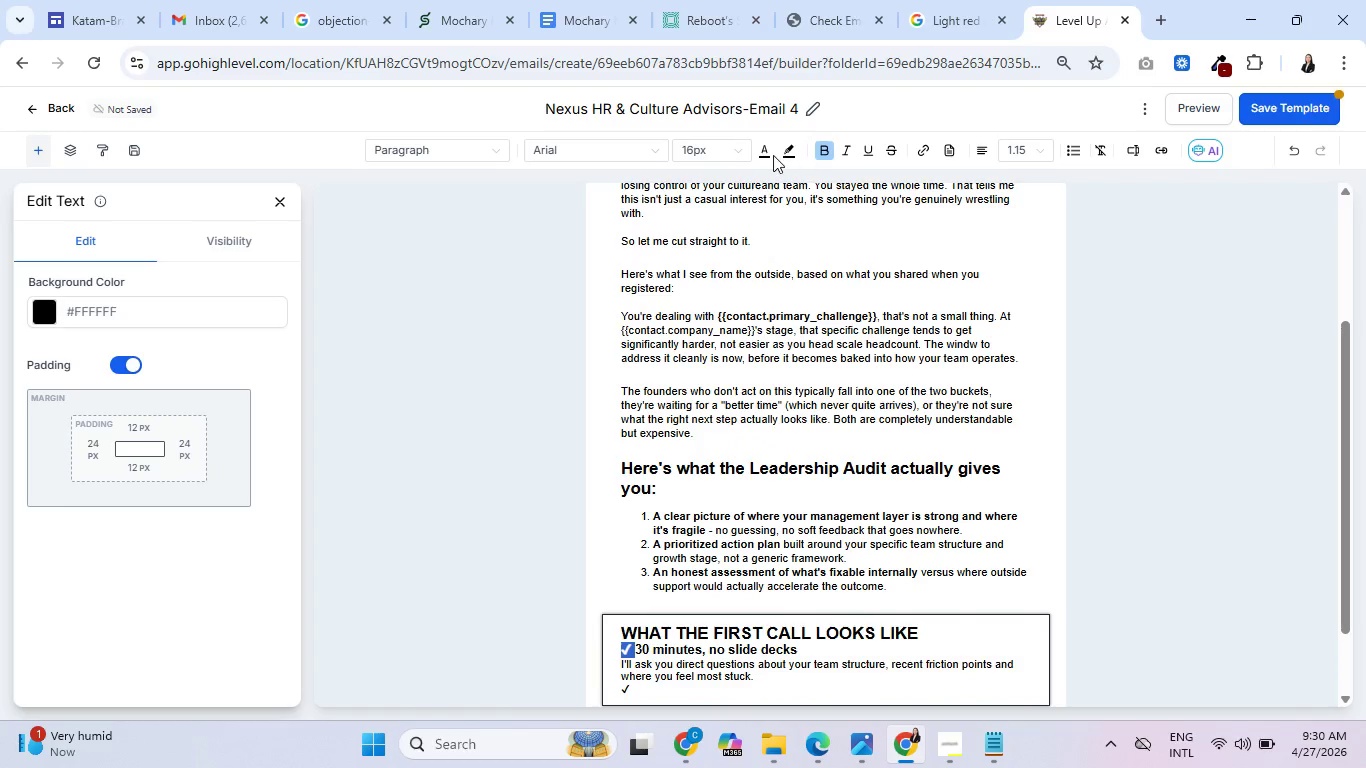 
left_click([767, 152])
 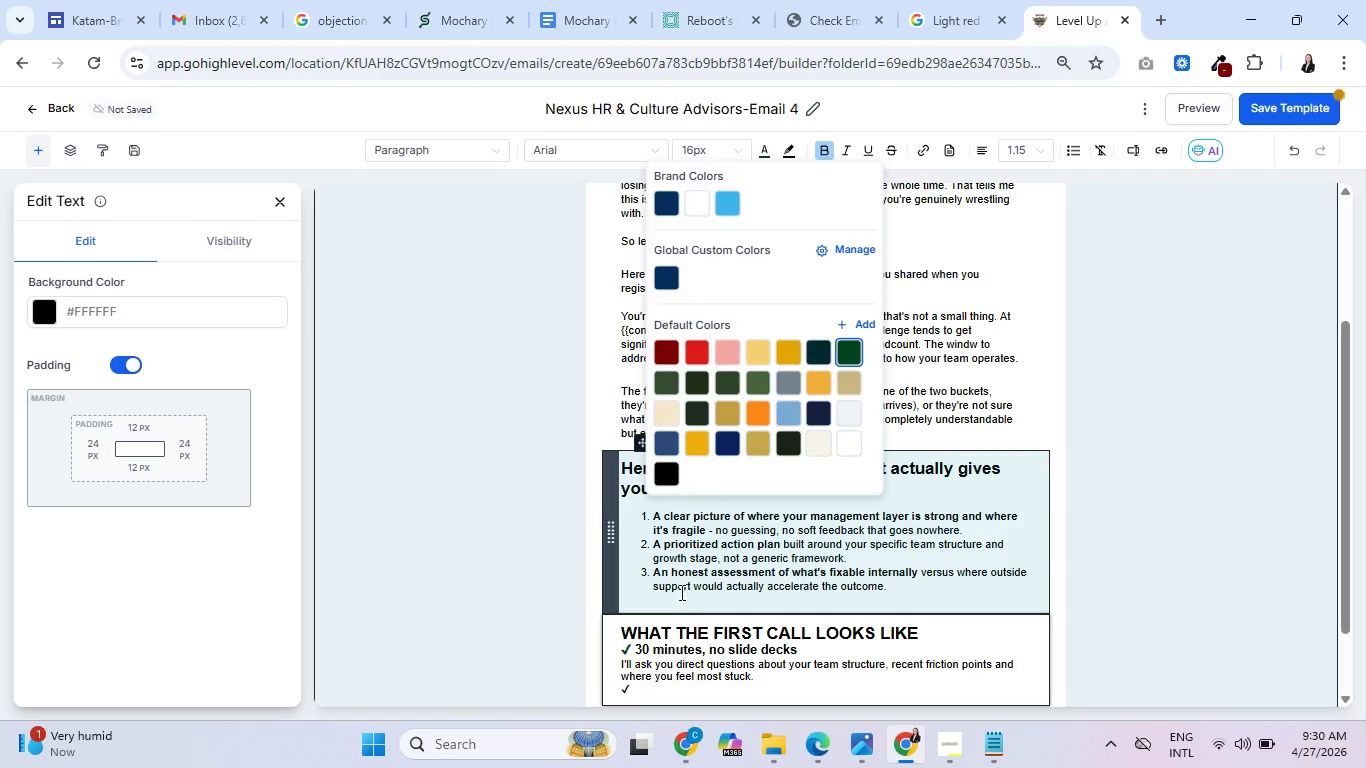 
wait(6.88)
 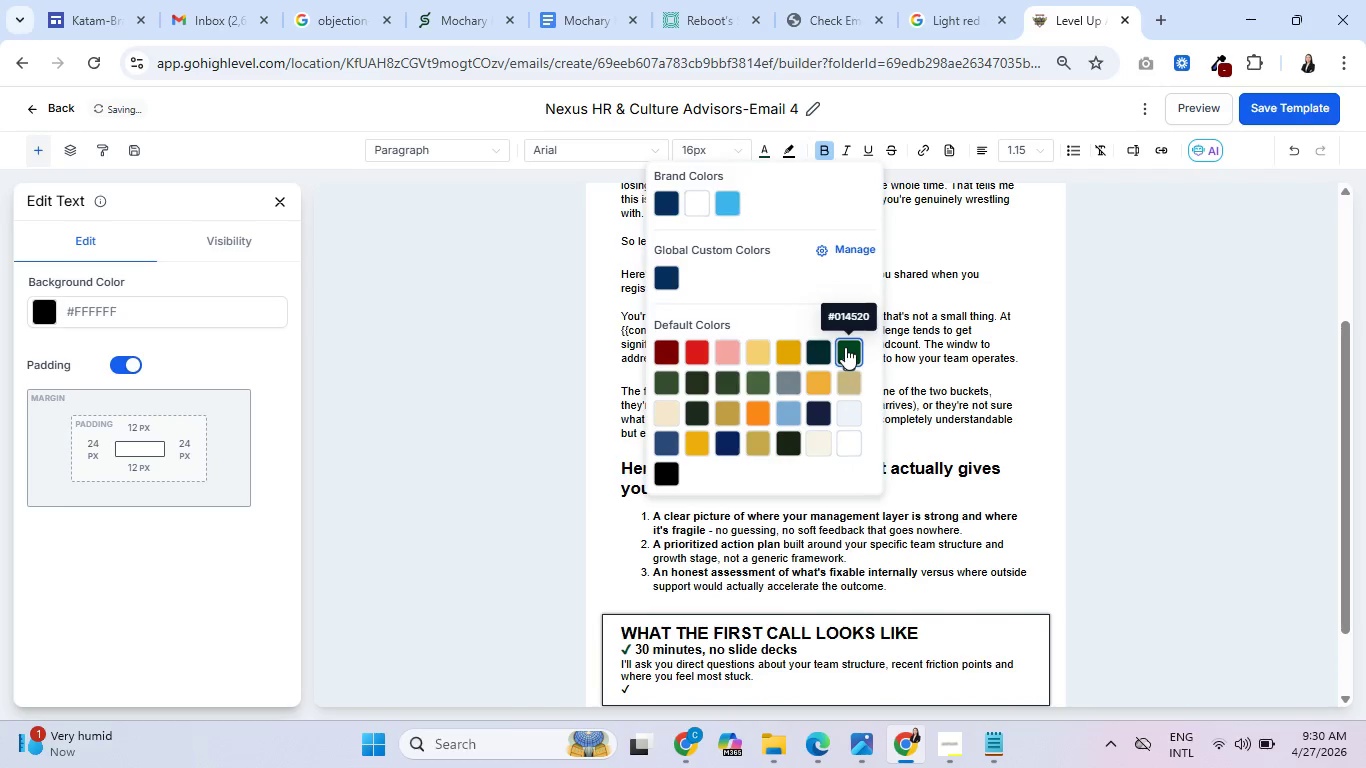 
left_click_drag(start_coordinate=[630, 690], to_coordinate=[621, 689])
 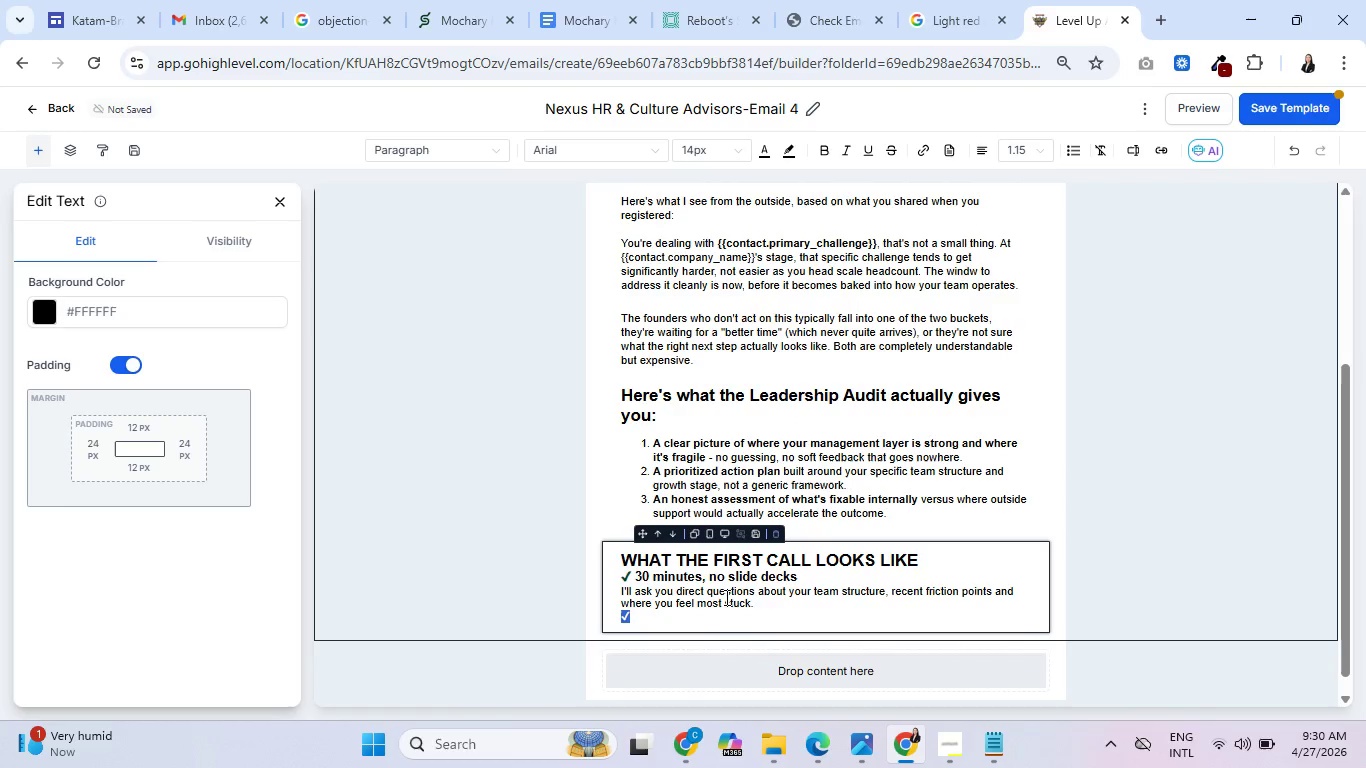 
left_click([665, 618])
 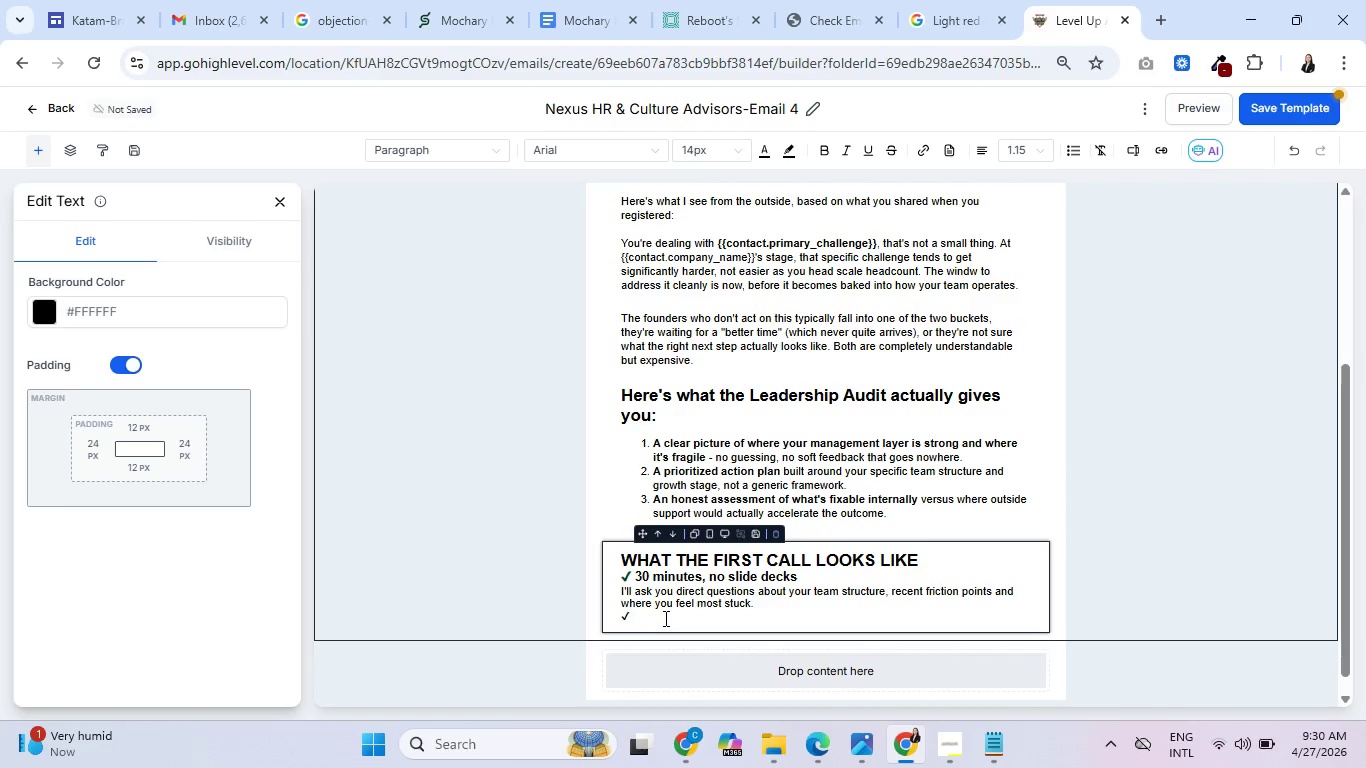 
type( You'll leave with somet)
 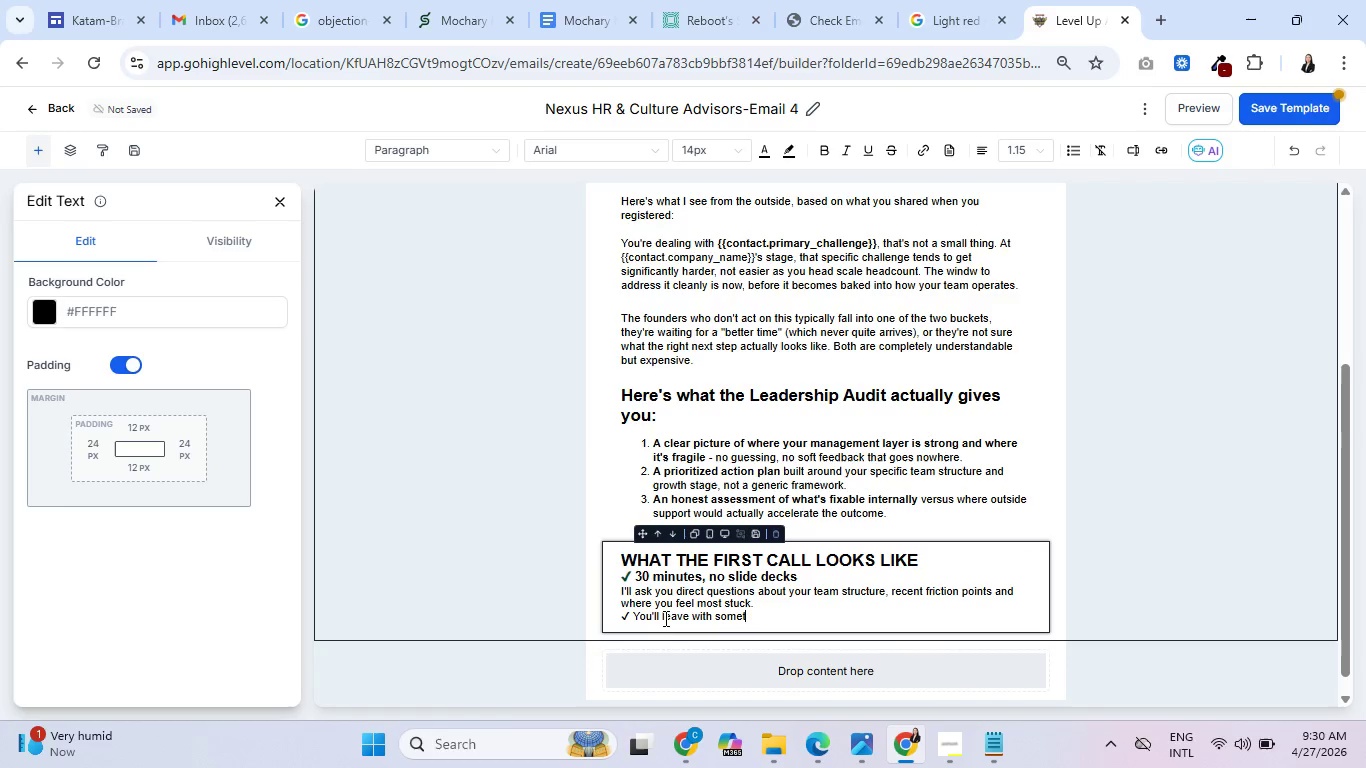 
wait(36.39)
 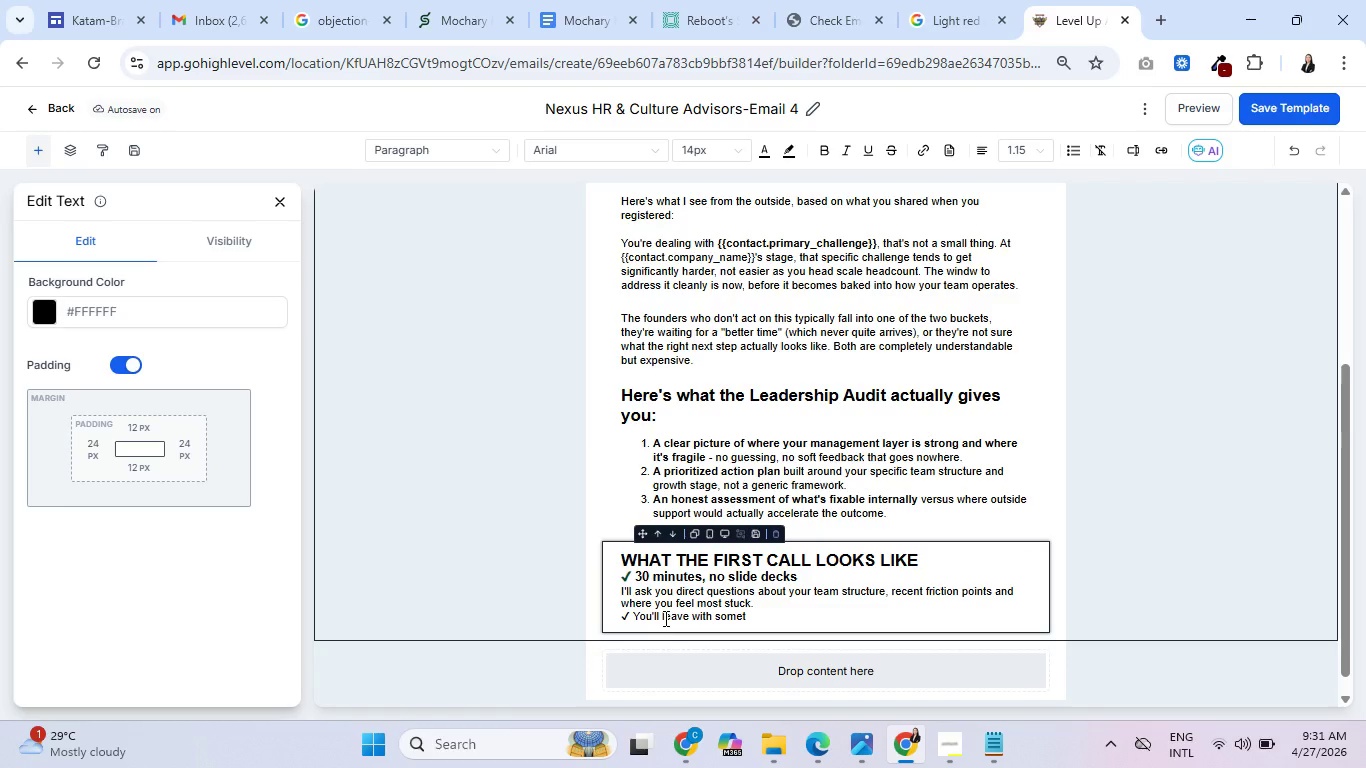 
type(hing useful, regardless)
 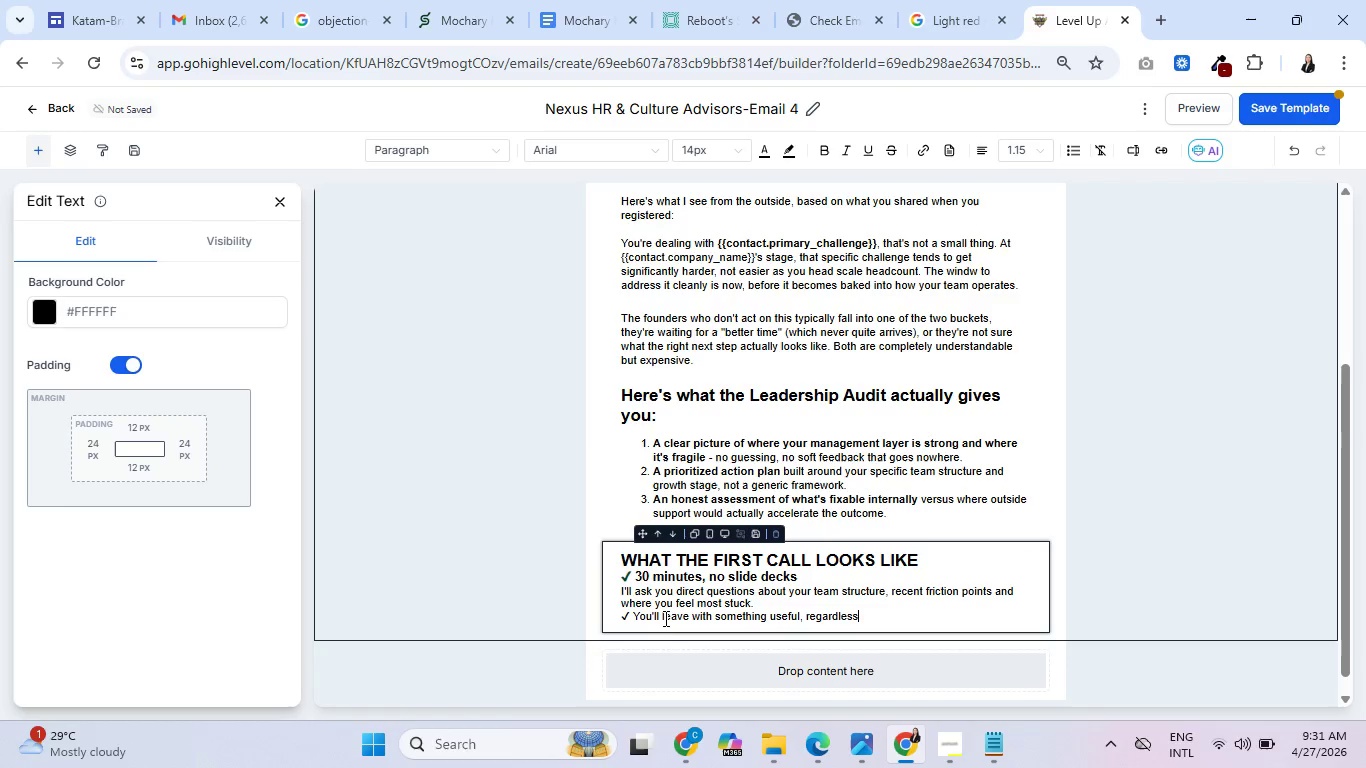 
key(Enter)
 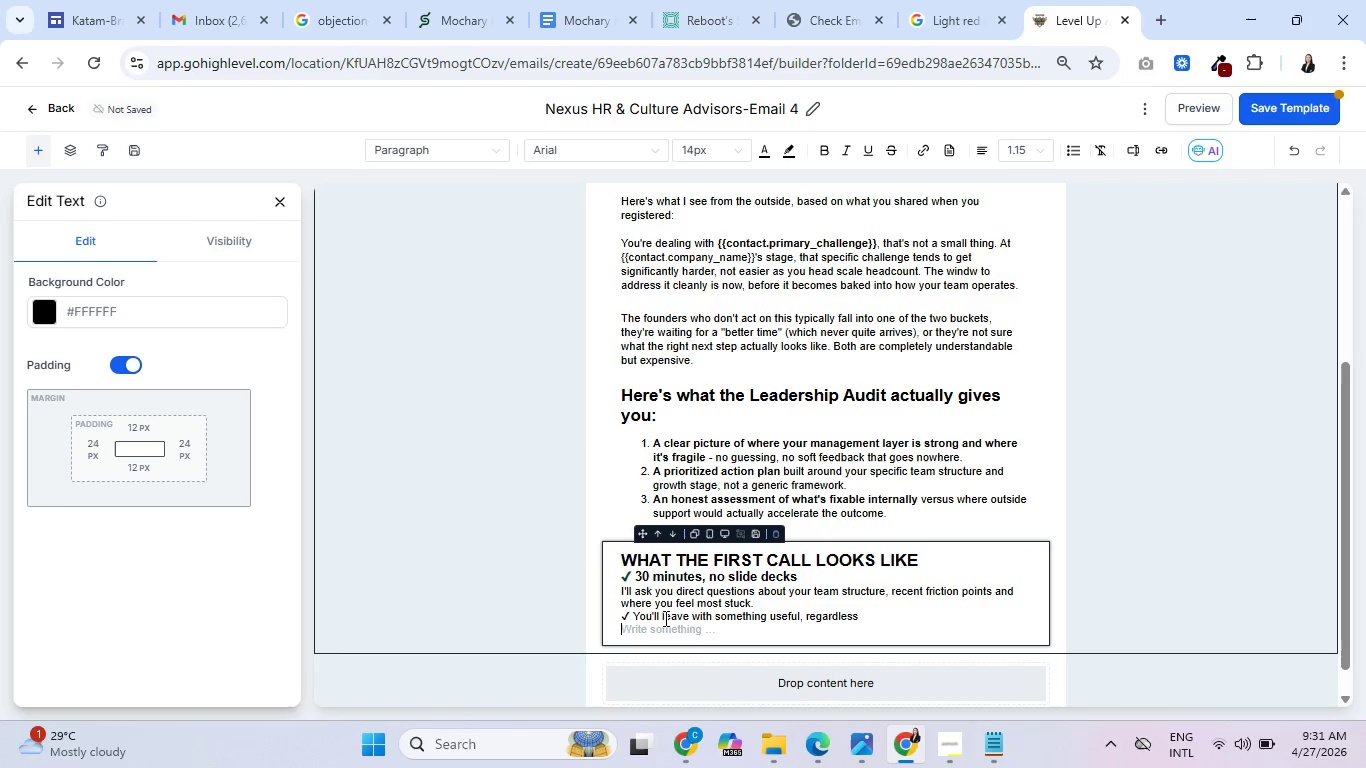 
type(Even)
 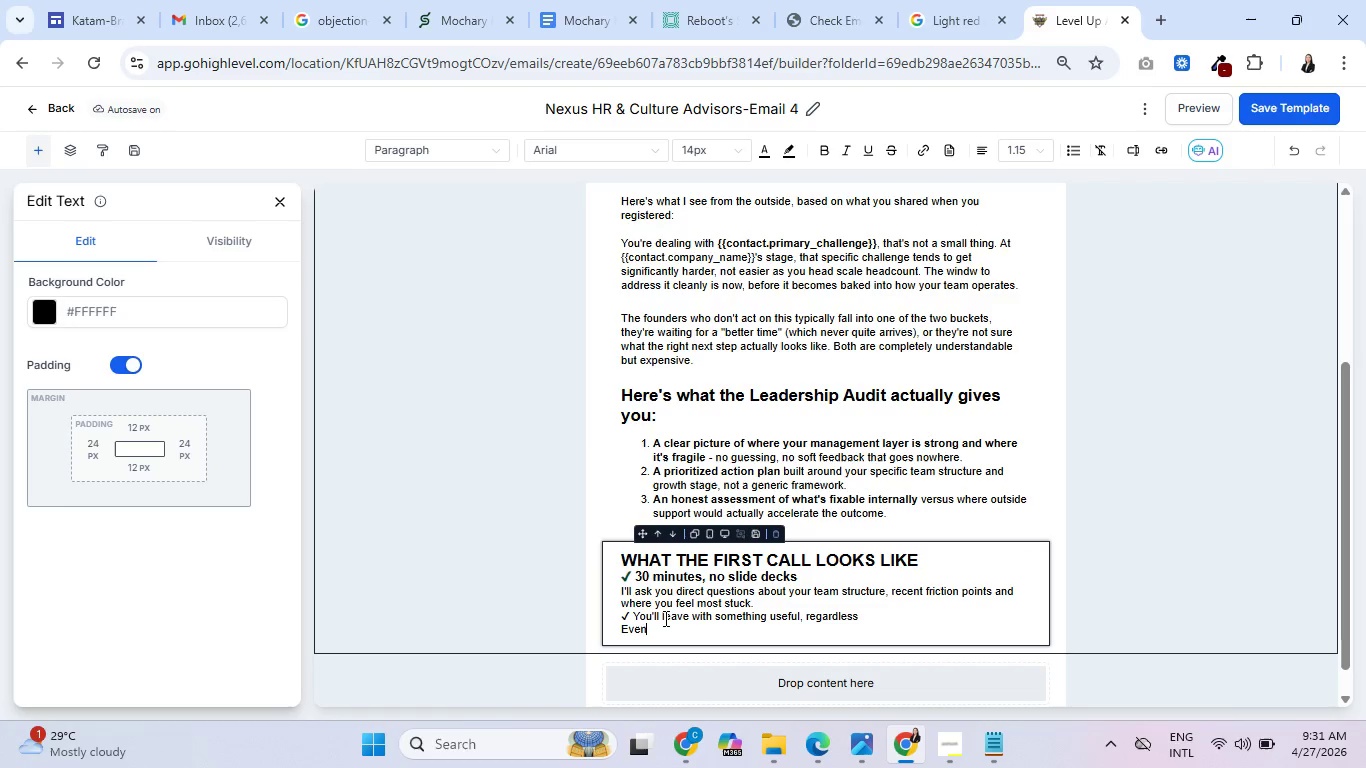 
wait(22.94)
 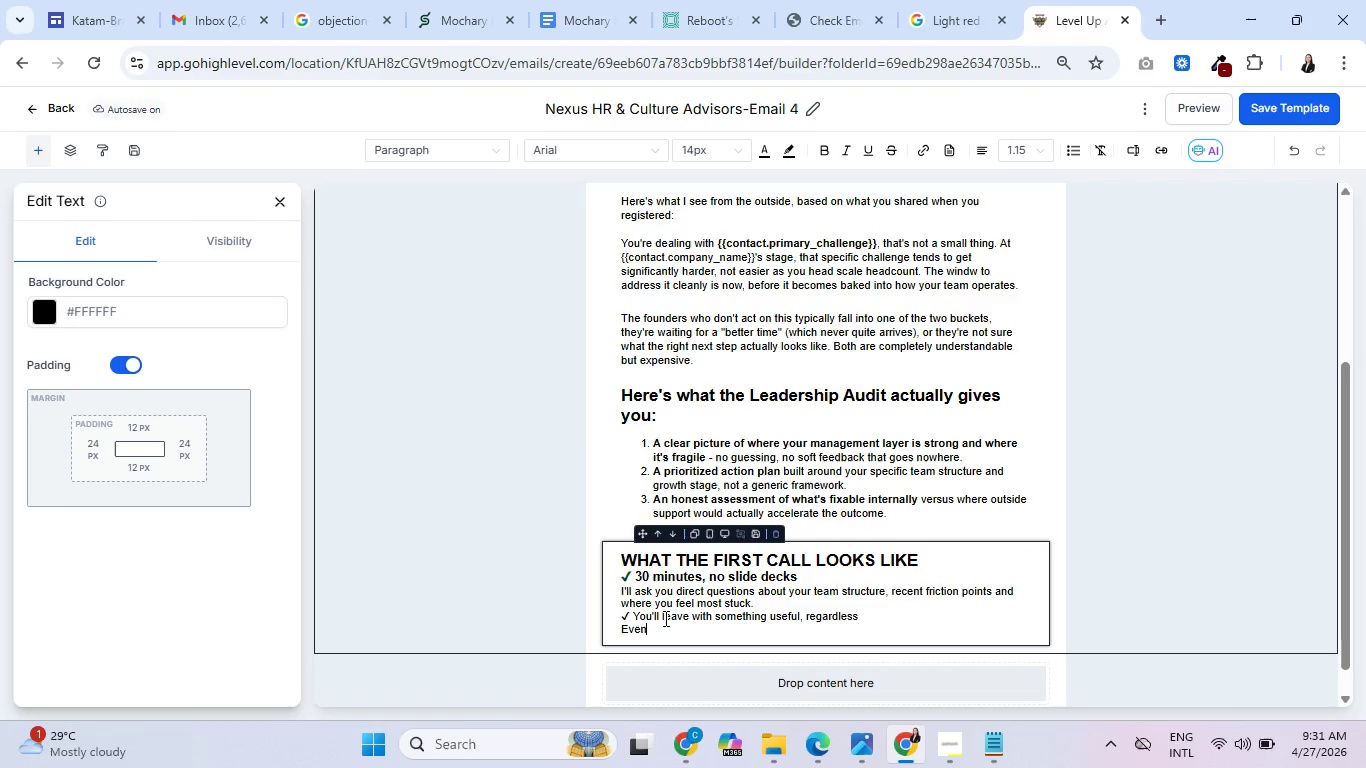 
type( if we're not a fit, I'll point you toe)
key(Backspace)
type(ward  the right )
 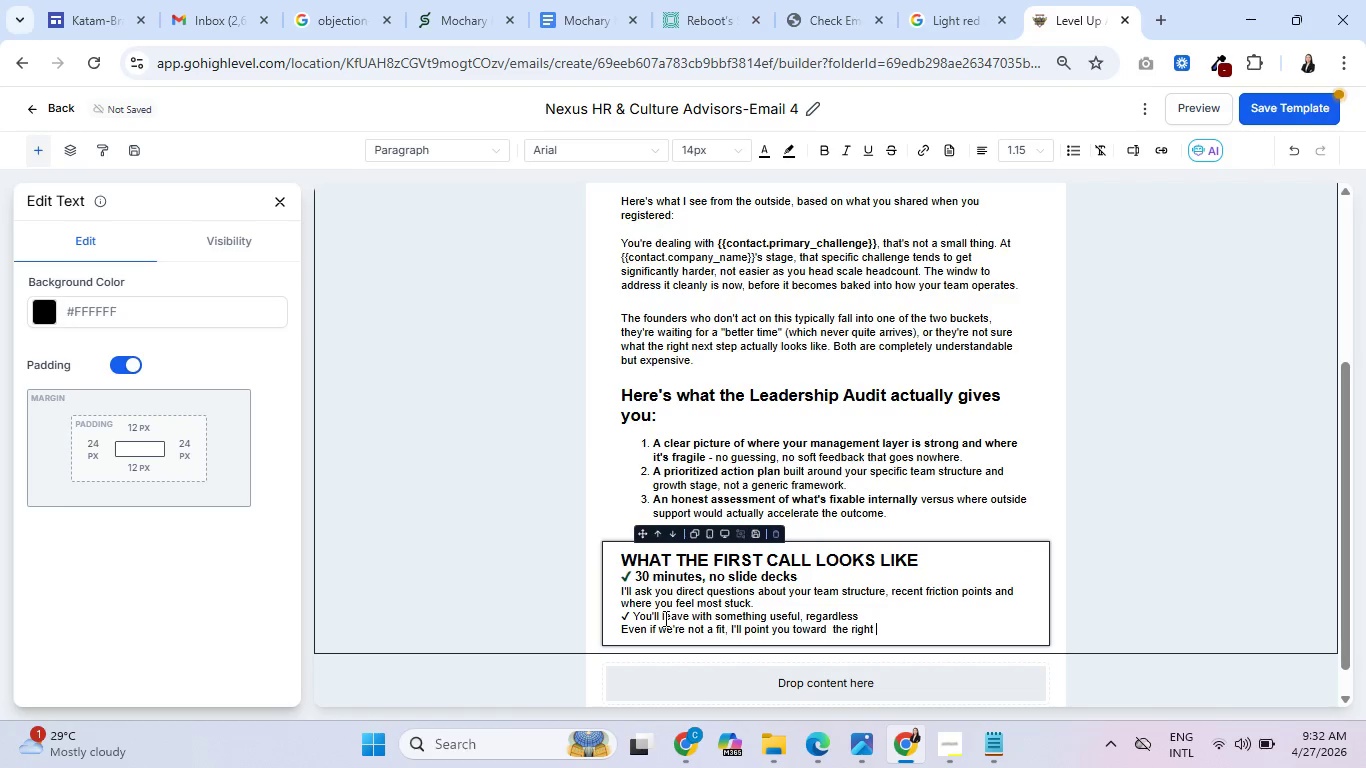 
type(direction. This isn't a demo)
 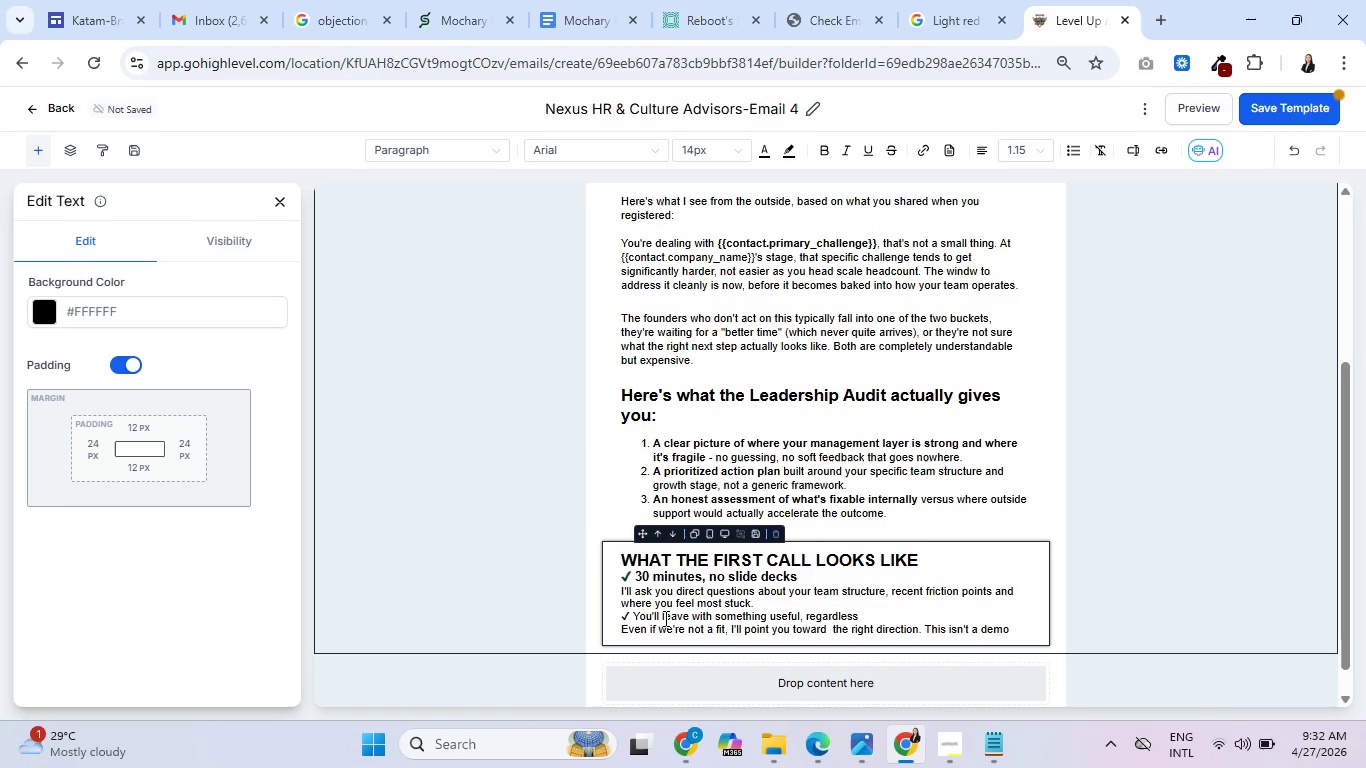 
type(, it's a real conversation.)
 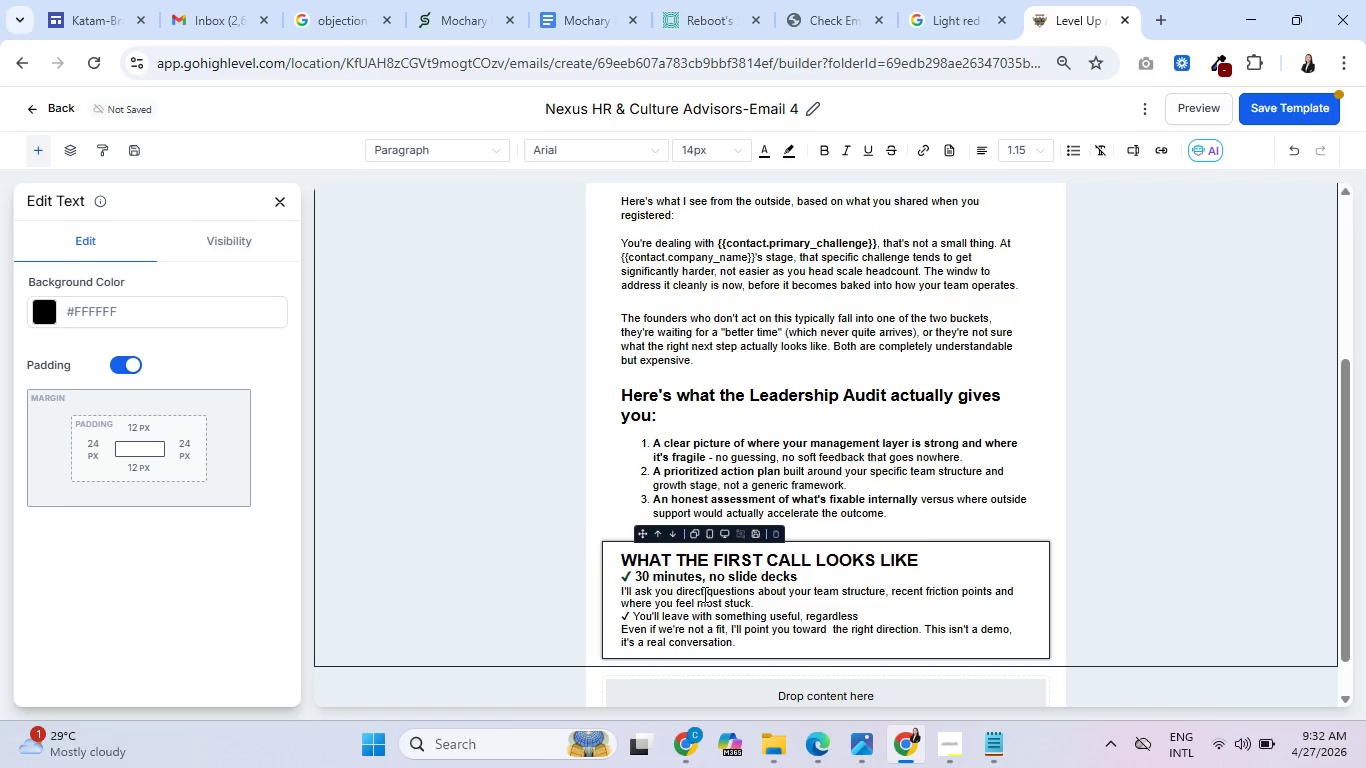 
key(Enter)
 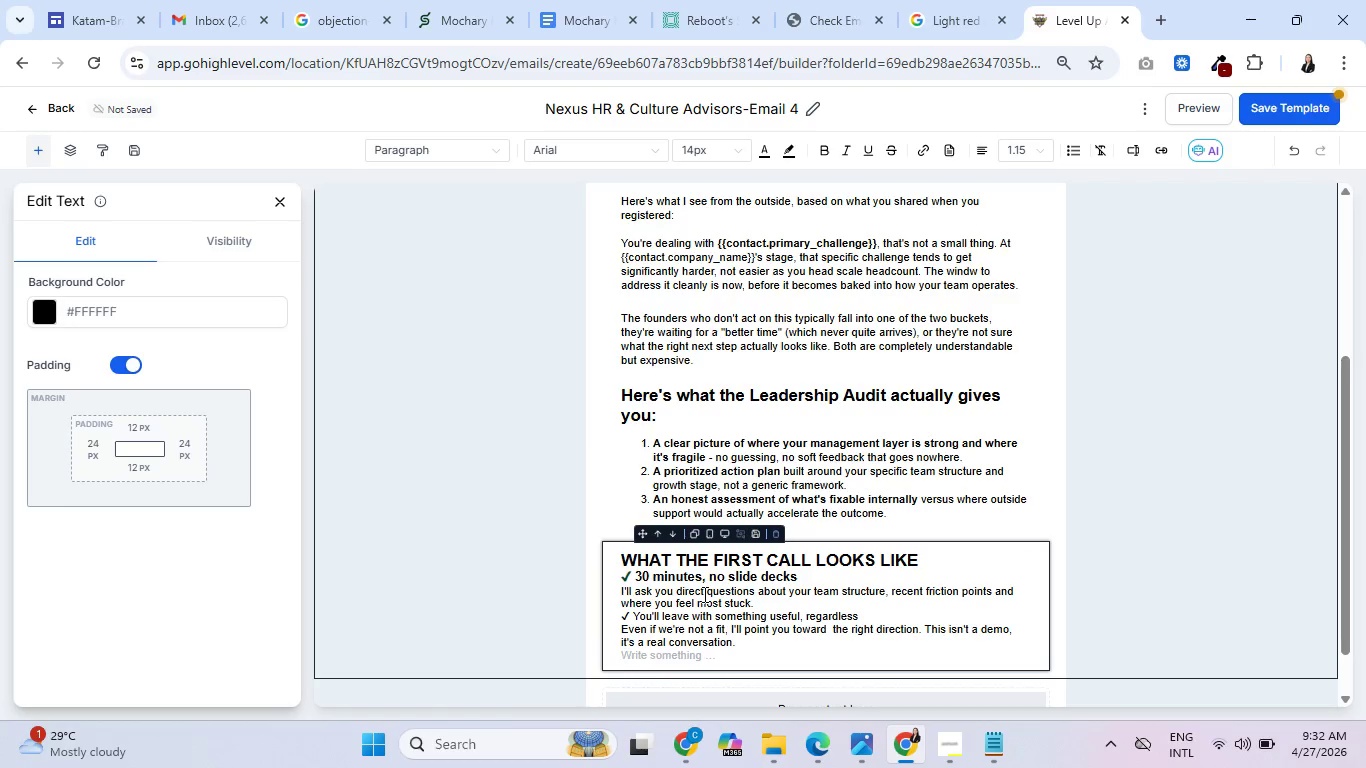 
key(Control+V)
 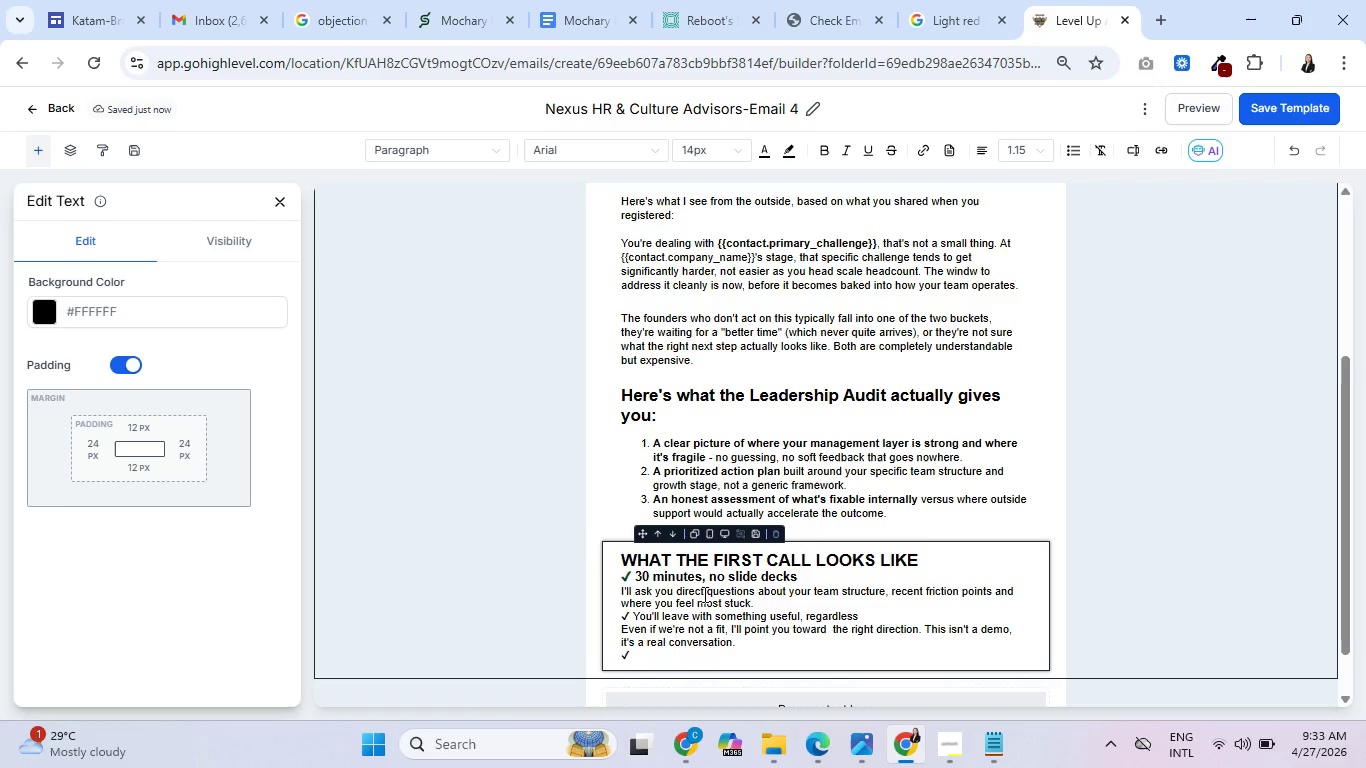 
wait(15.12)
 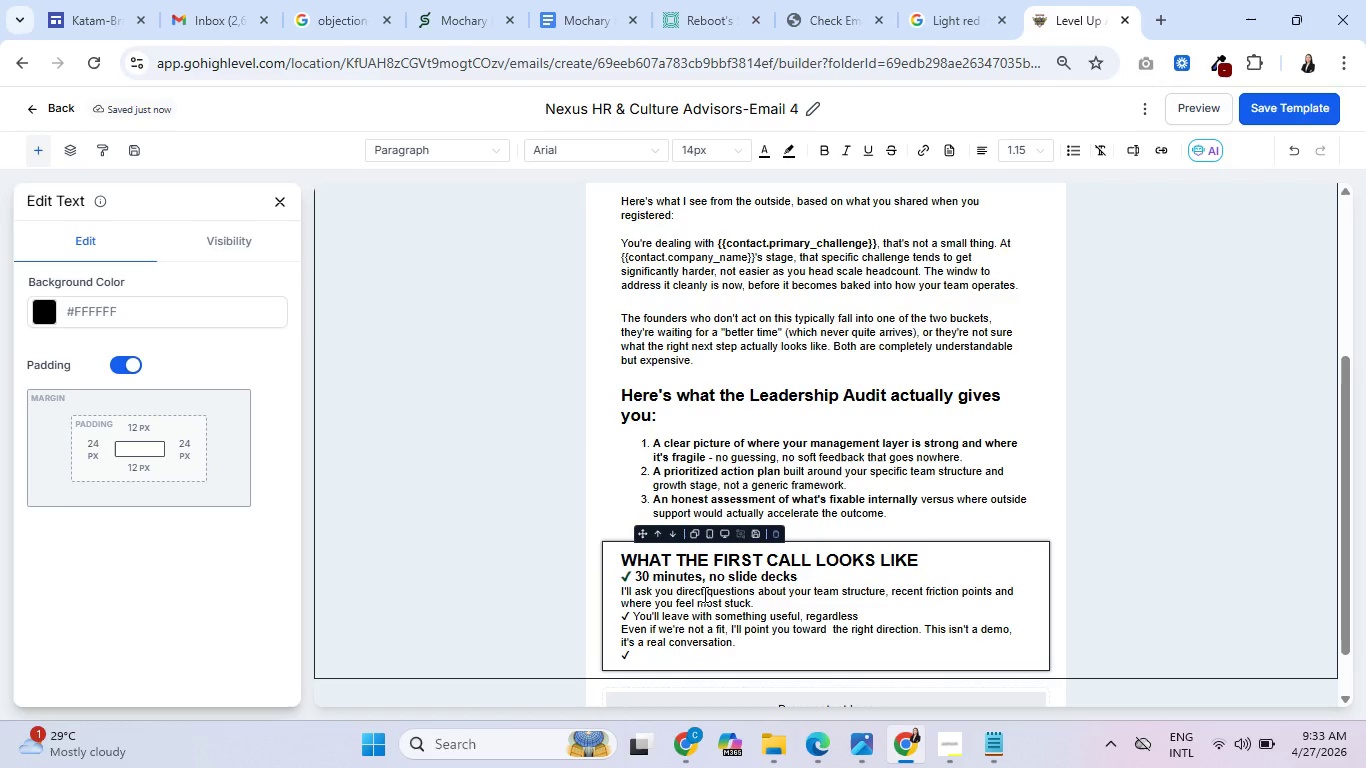 
key(Space)
 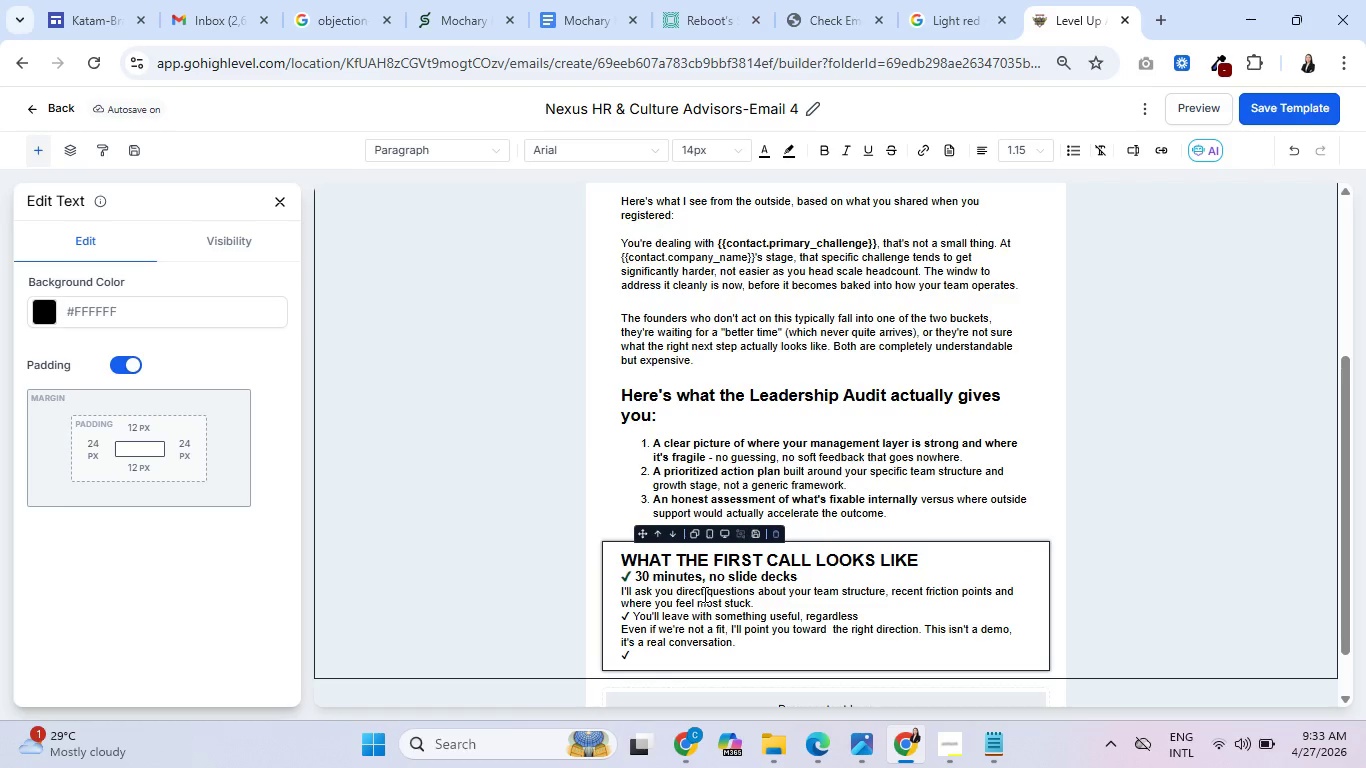 
wait(20.75)
 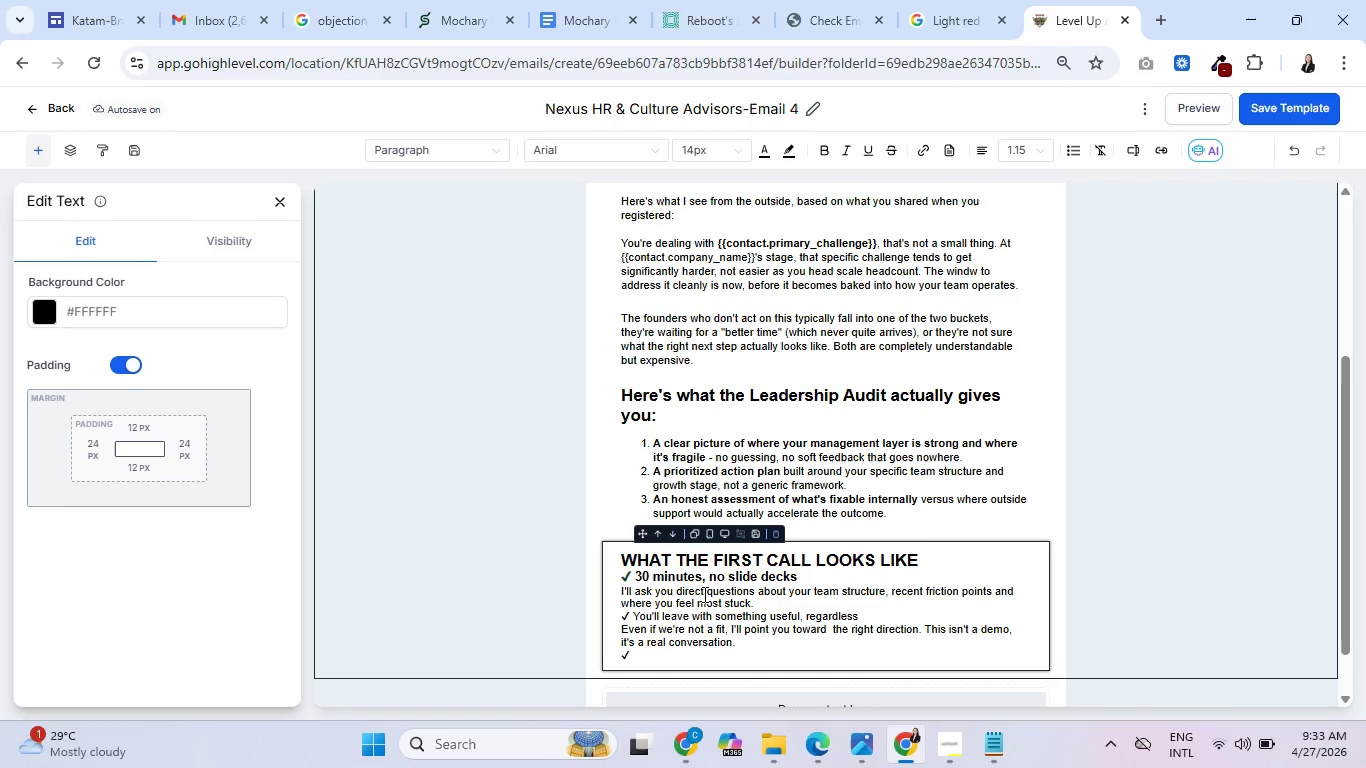 
type(Zero pressure to commit to anything)
 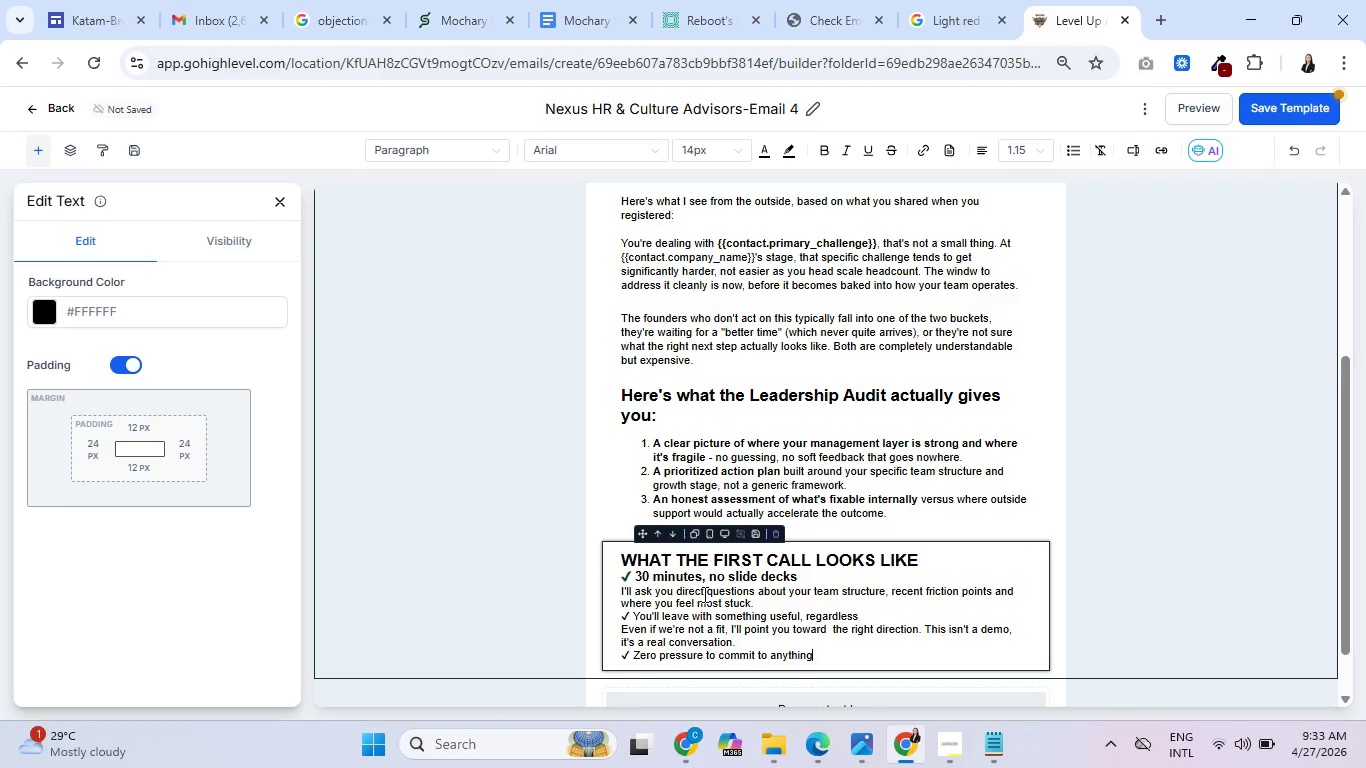 
key(Enter)
 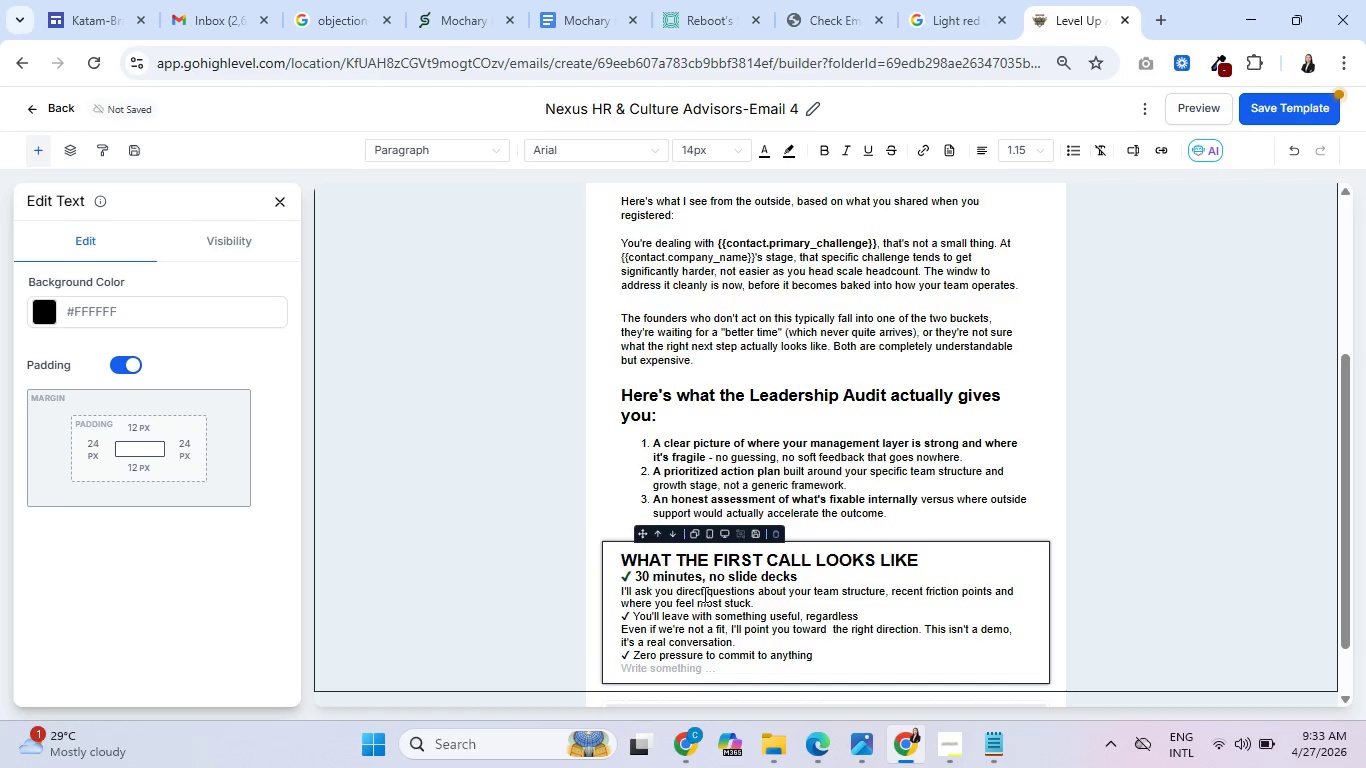 
type(We take on a smaa)
 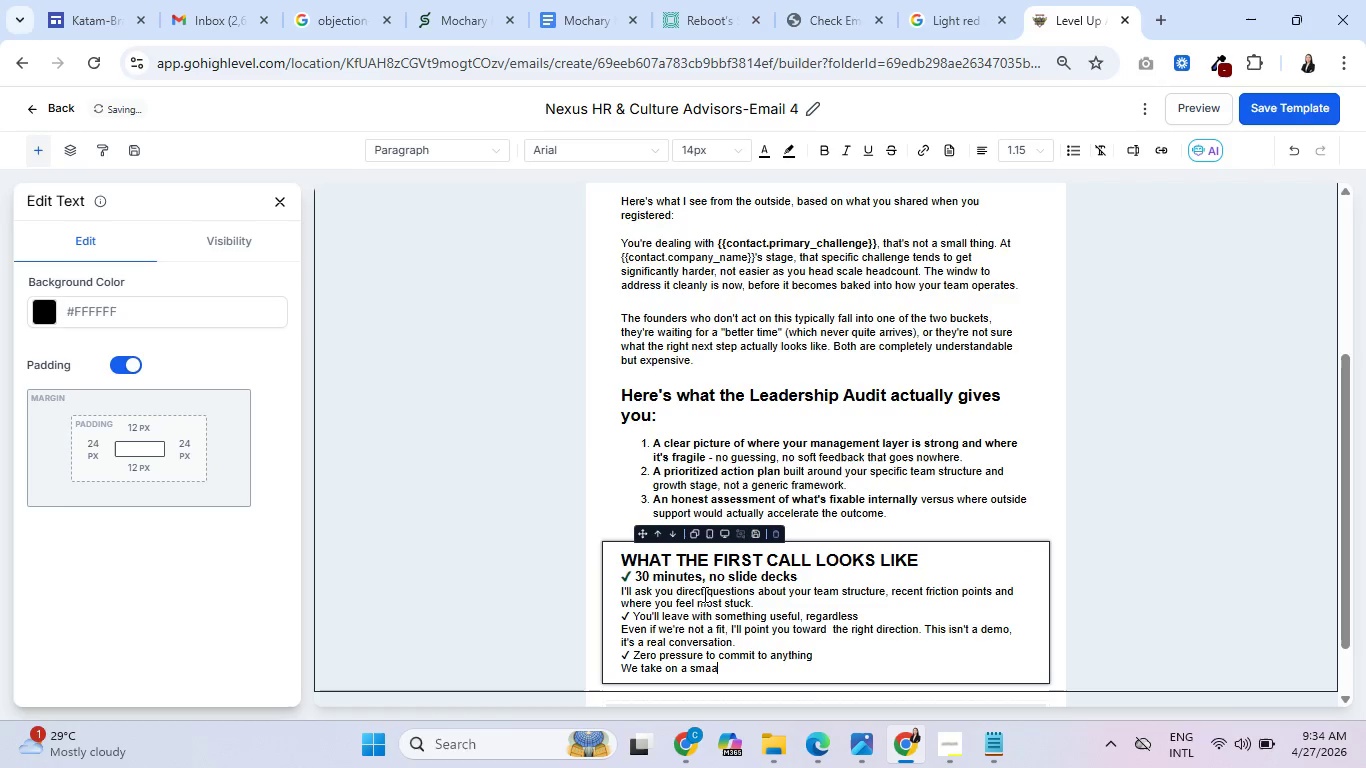 
wait(6.97)
 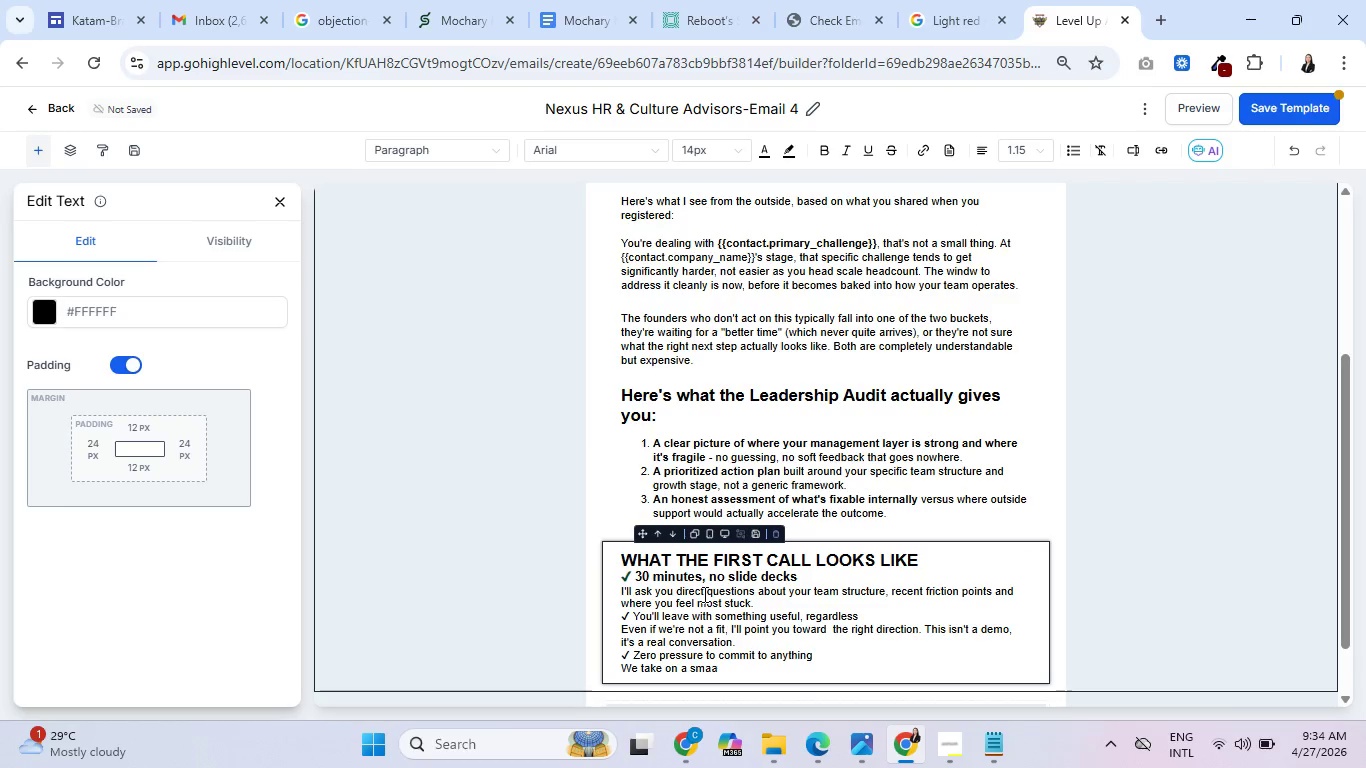 
key(Backspace)
type(ll number of clients per quarter by design. If you're not ready, that's genuinely fine.)
 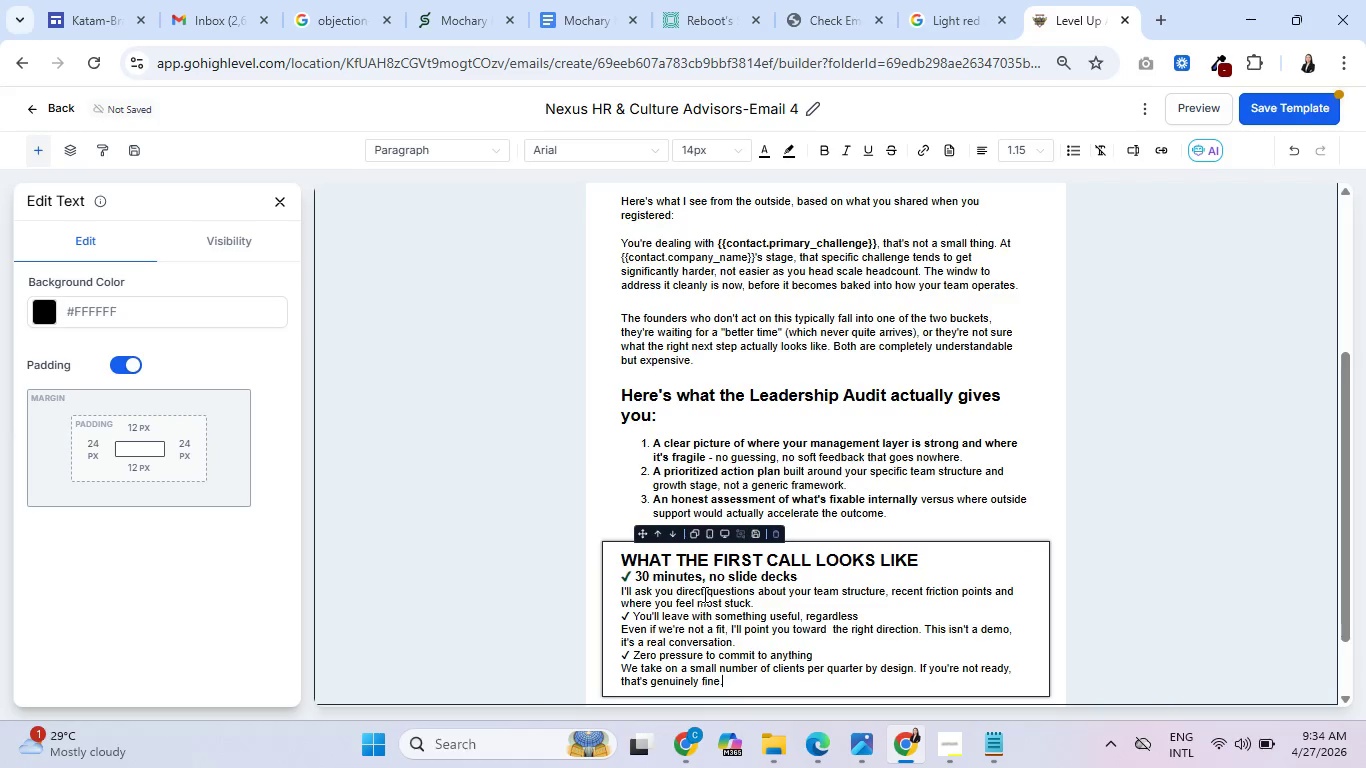 
wait(6.75)
 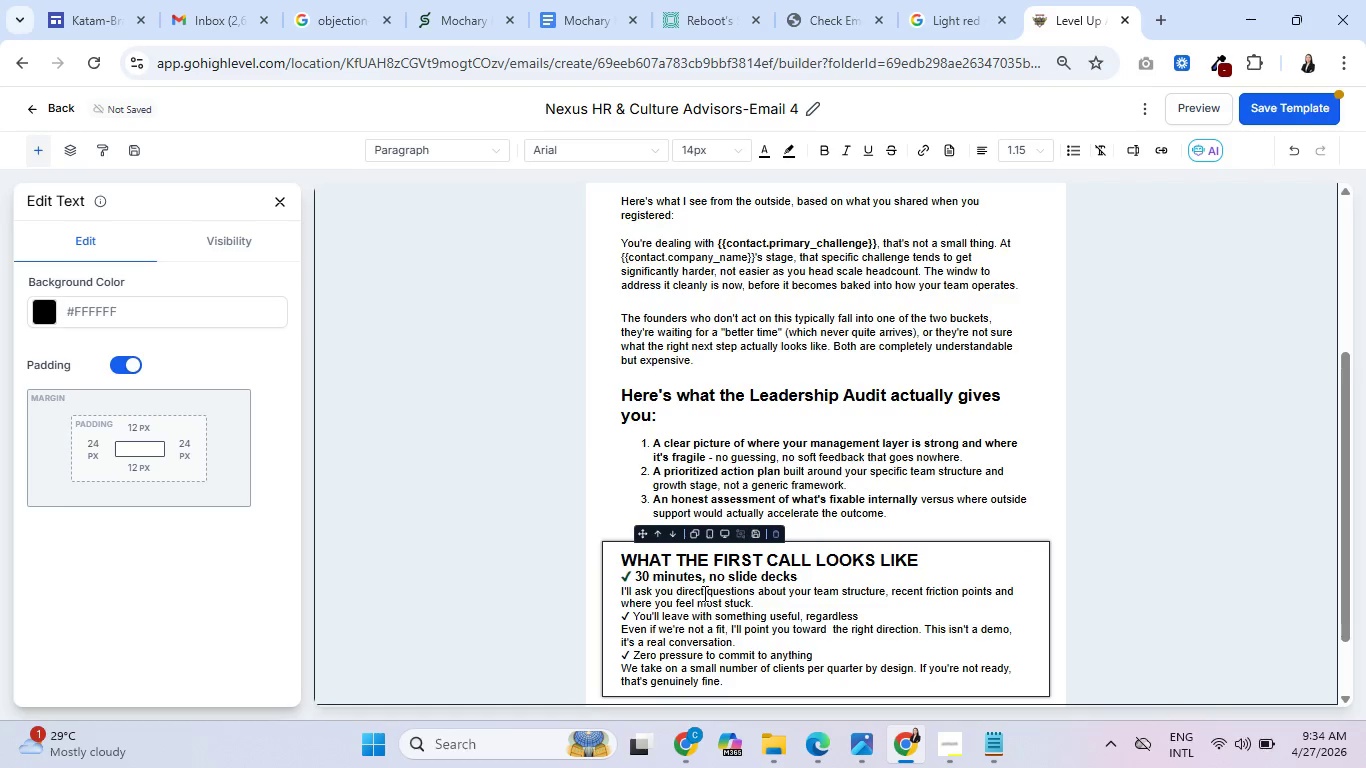 
left_click([678, 572])
 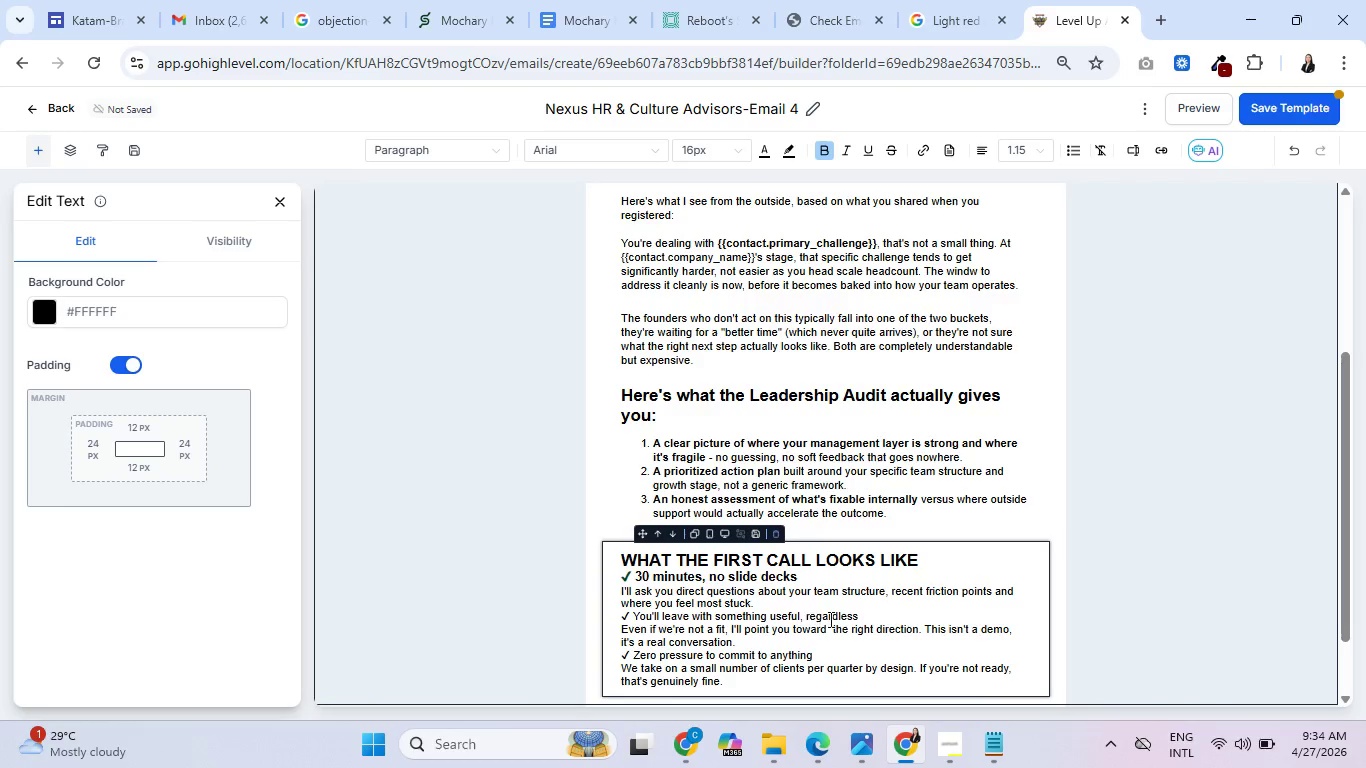 
left_click_drag(start_coordinate=[866, 618], to_coordinate=[621, 618])
 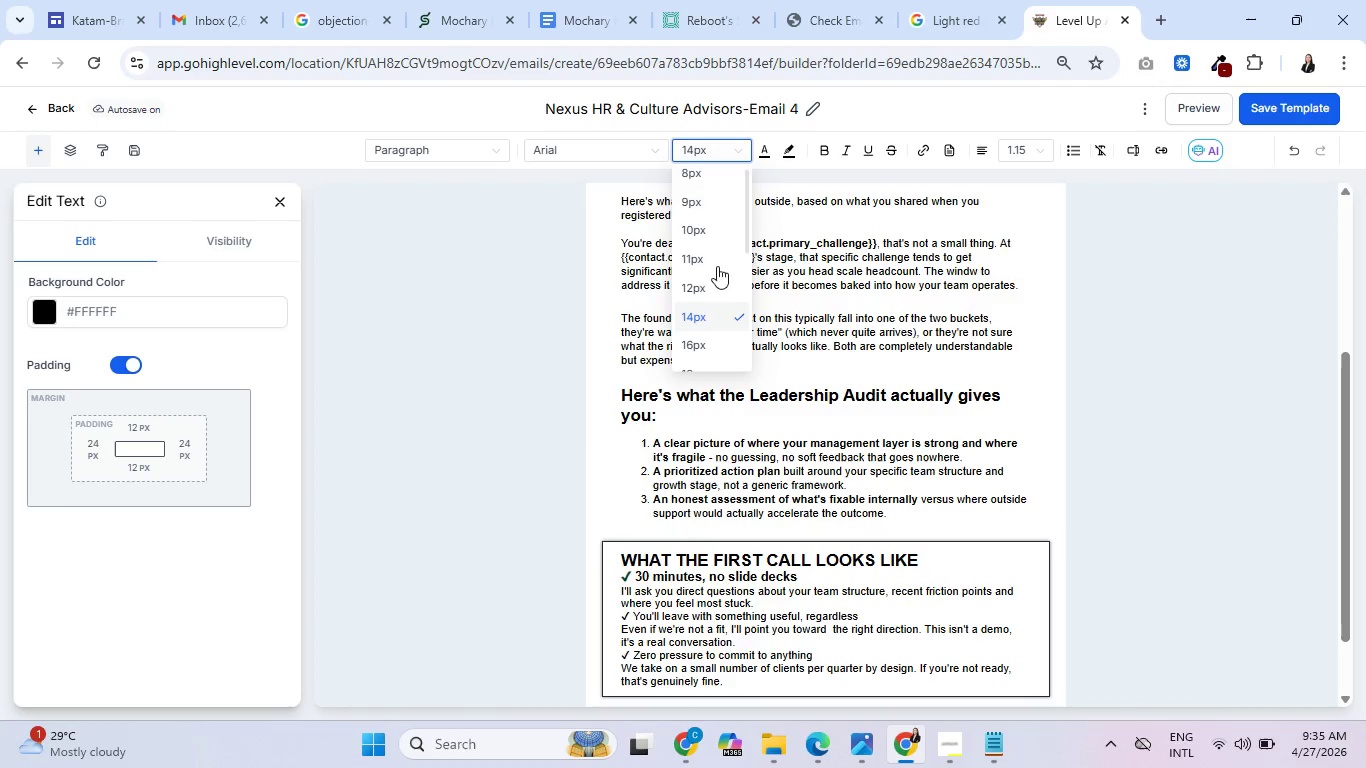 
left_click([702, 335])
 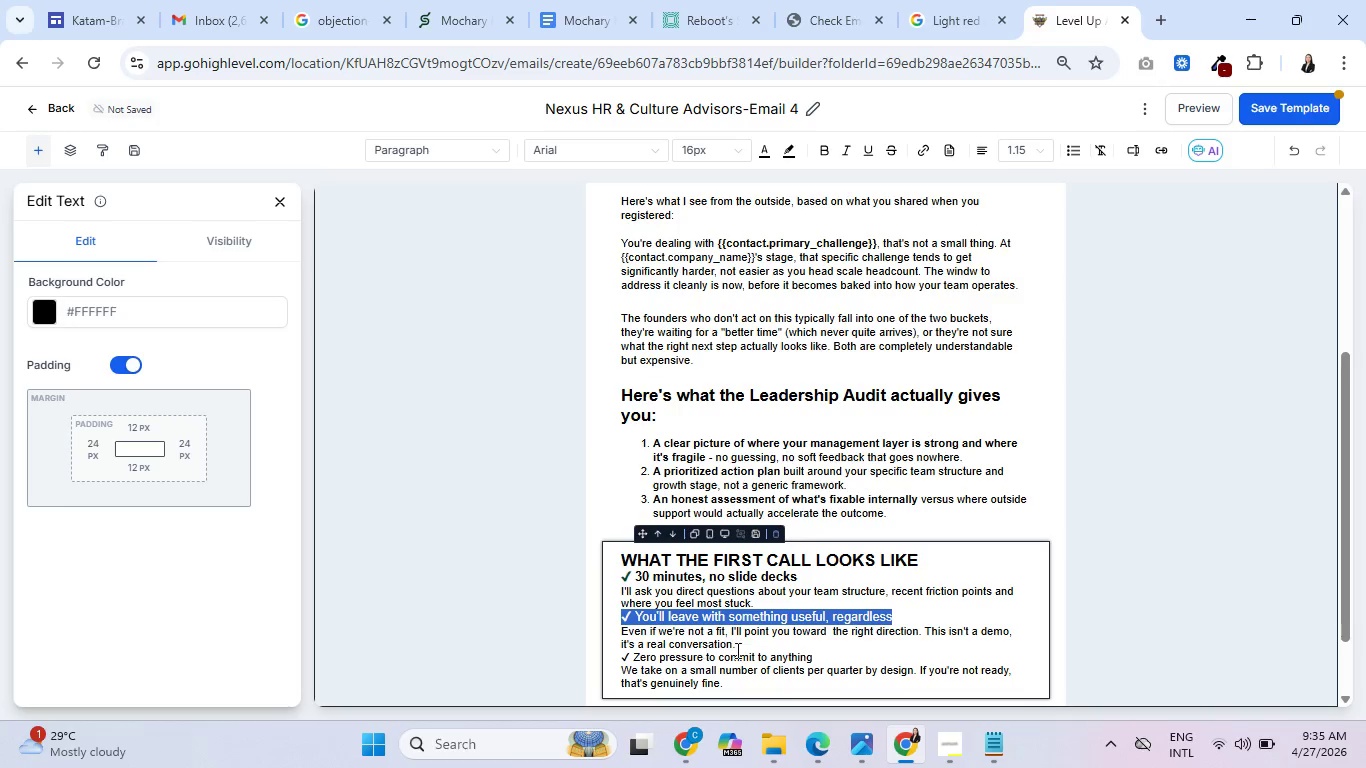 
left_click_drag(start_coordinate=[821, 657], to_coordinate=[625, 661])
 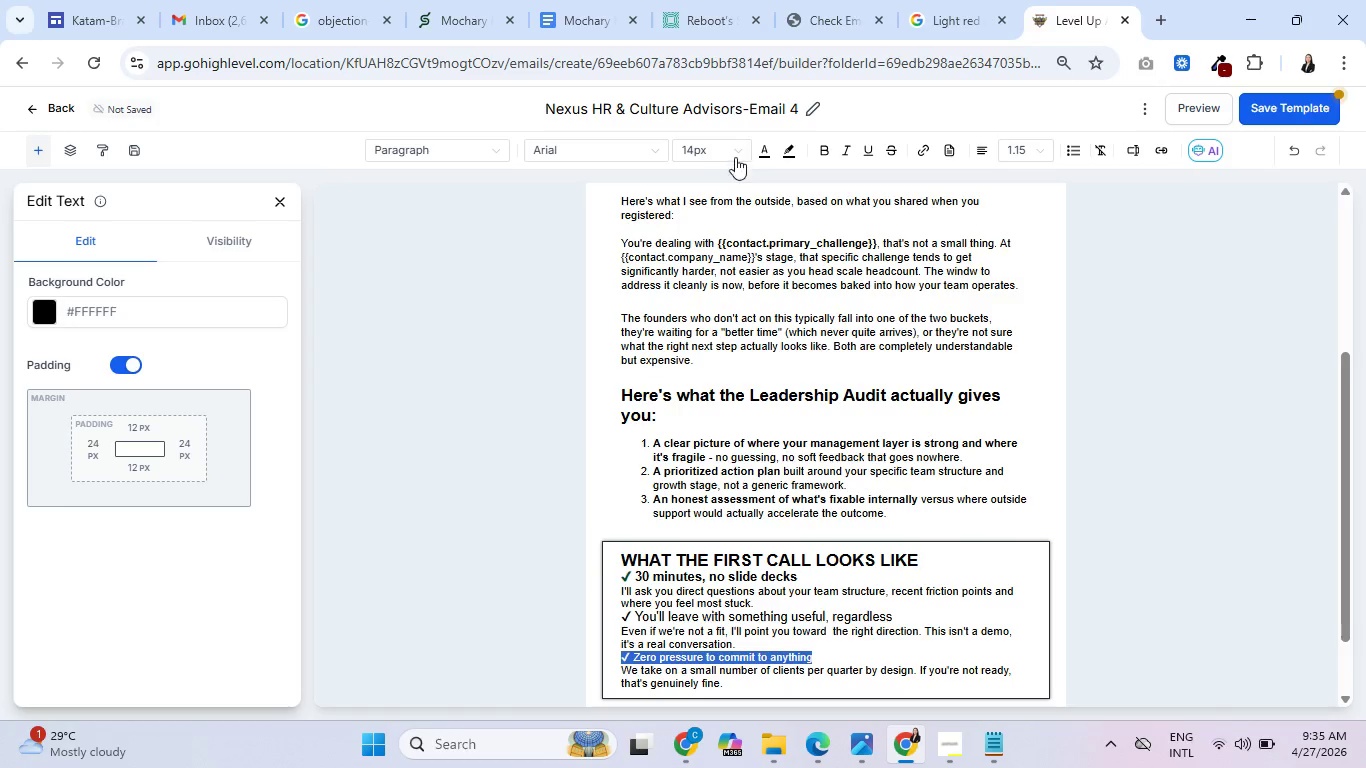 
left_click([745, 150])
 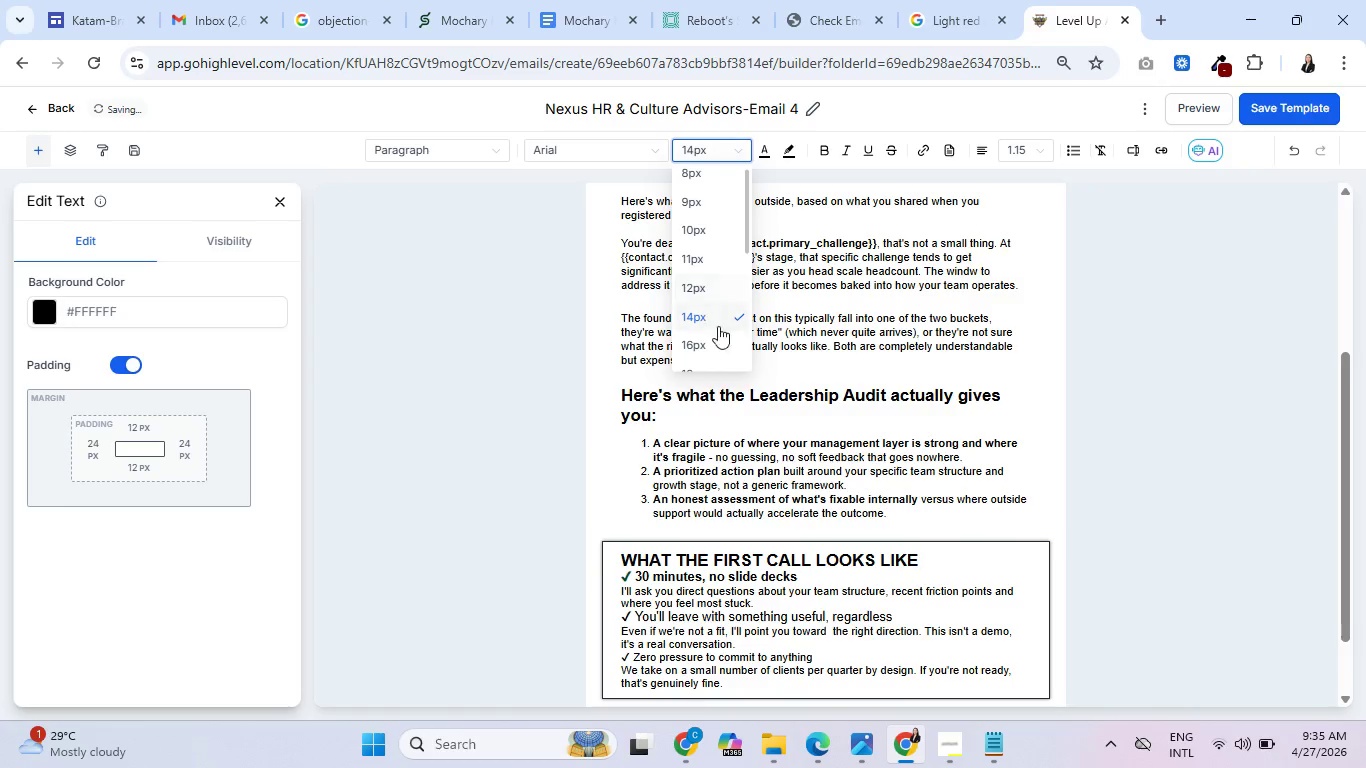 
left_click([717, 342])
 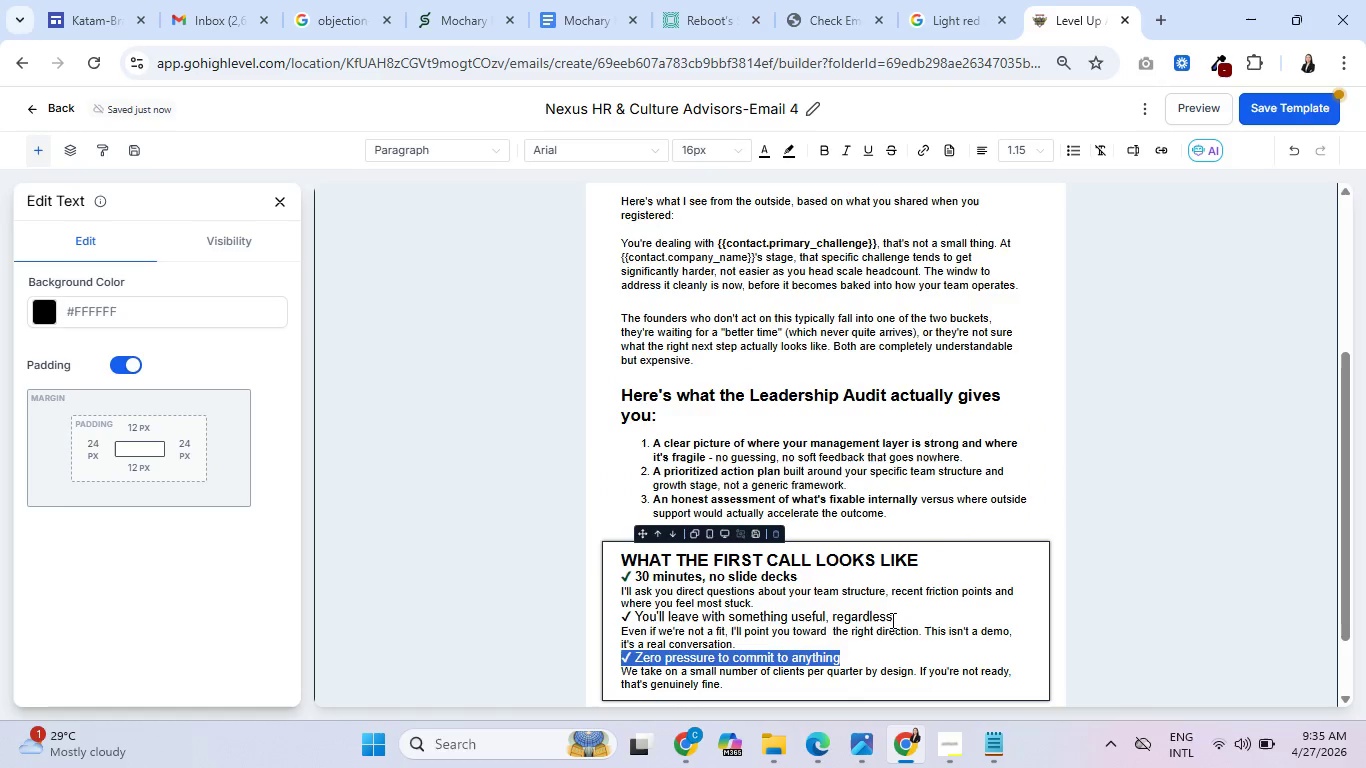 
left_click_drag(start_coordinate=[899, 616], to_coordinate=[625, 620])
 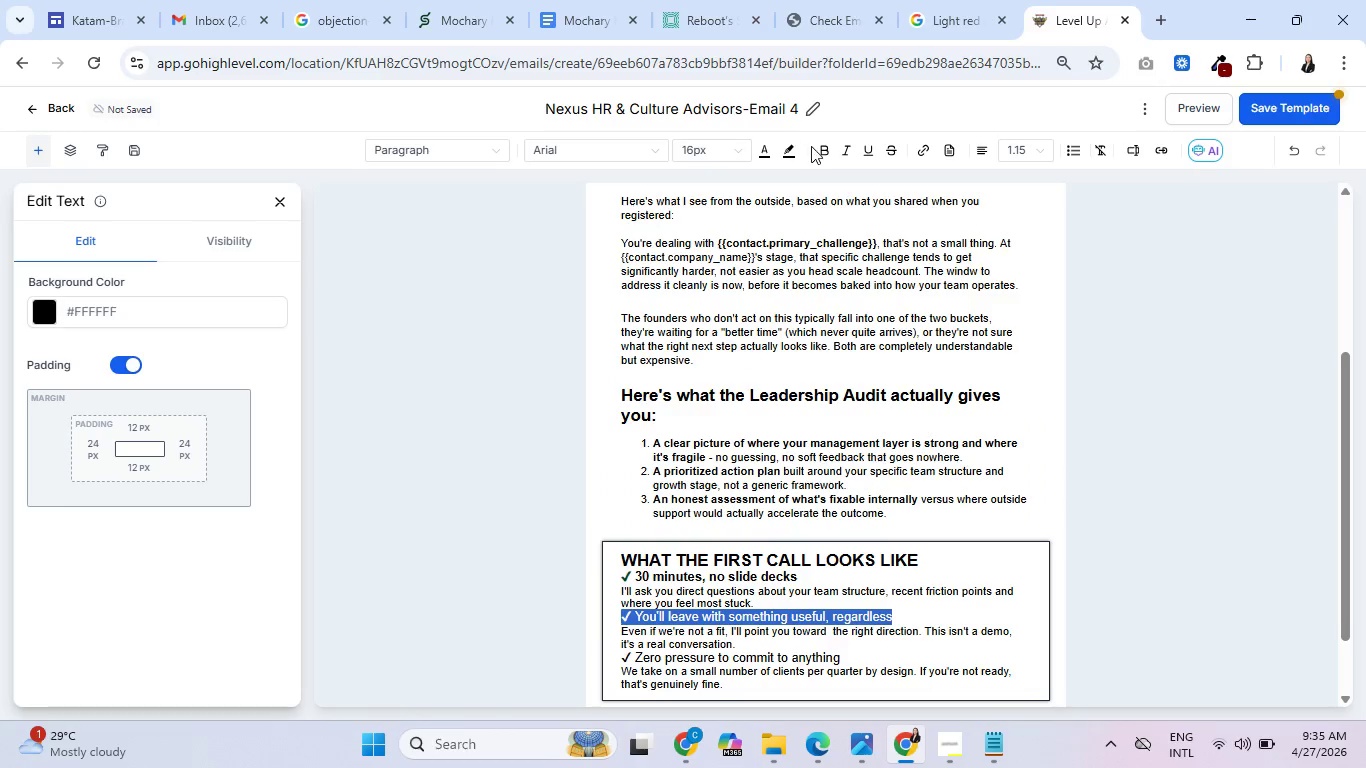 
left_click([821, 151])
 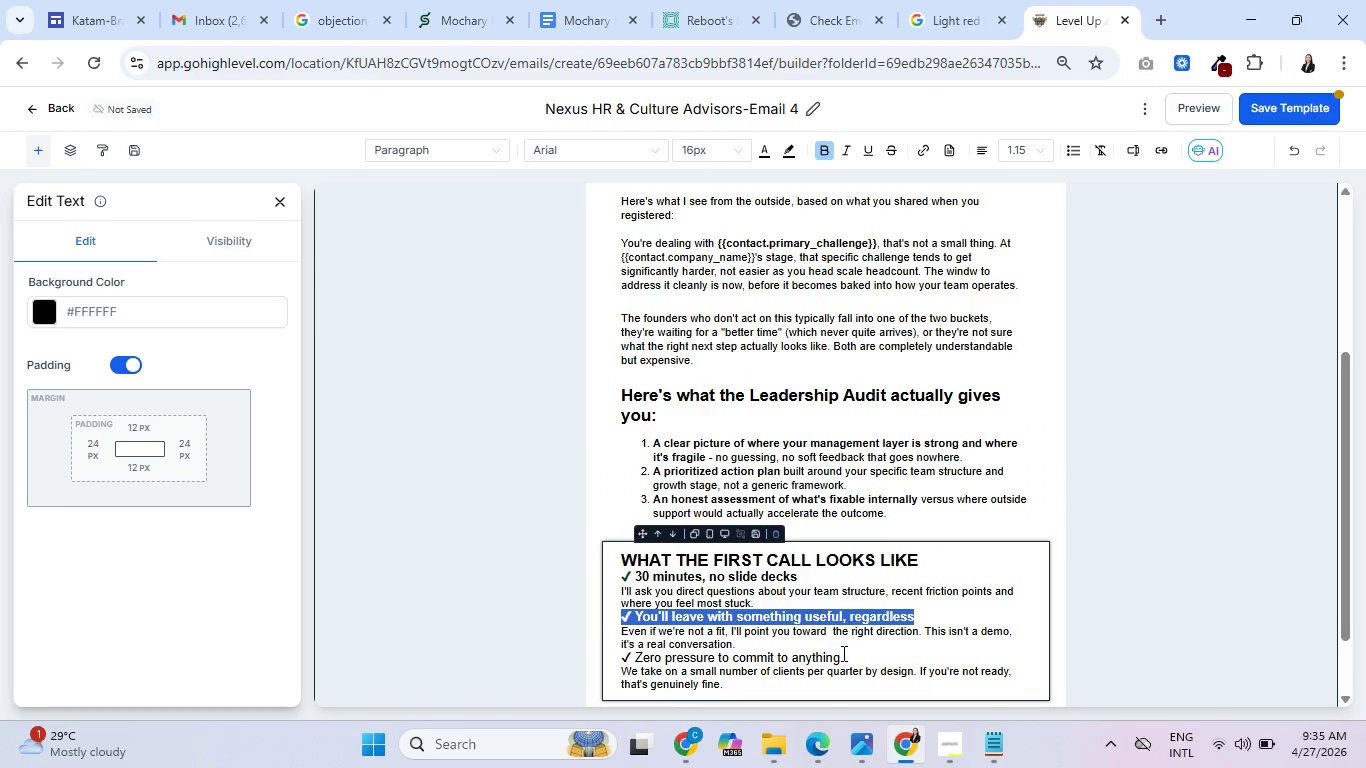 
left_click_drag(start_coordinate=[845, 660], to_coordinate=[609, 663])
 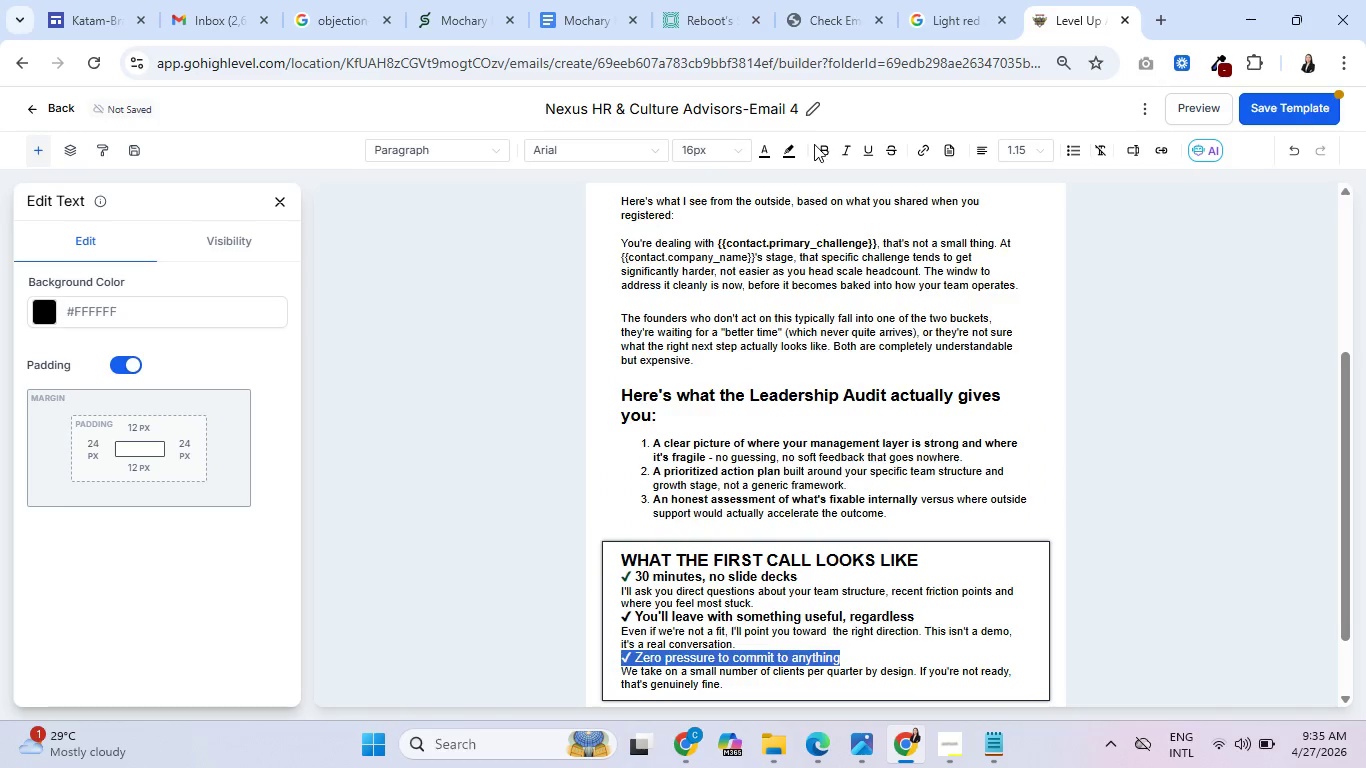 
left_click([818, 144])
 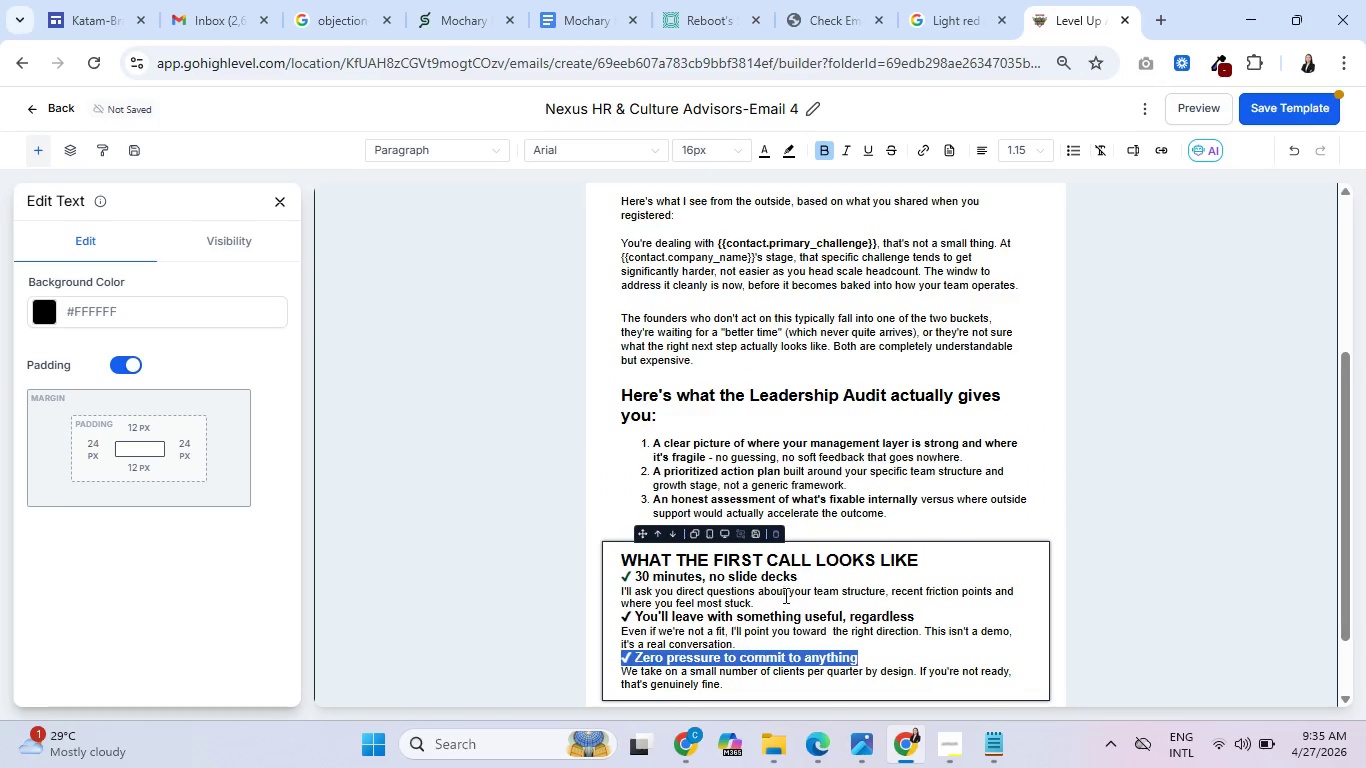 
left_click([784, 600])
 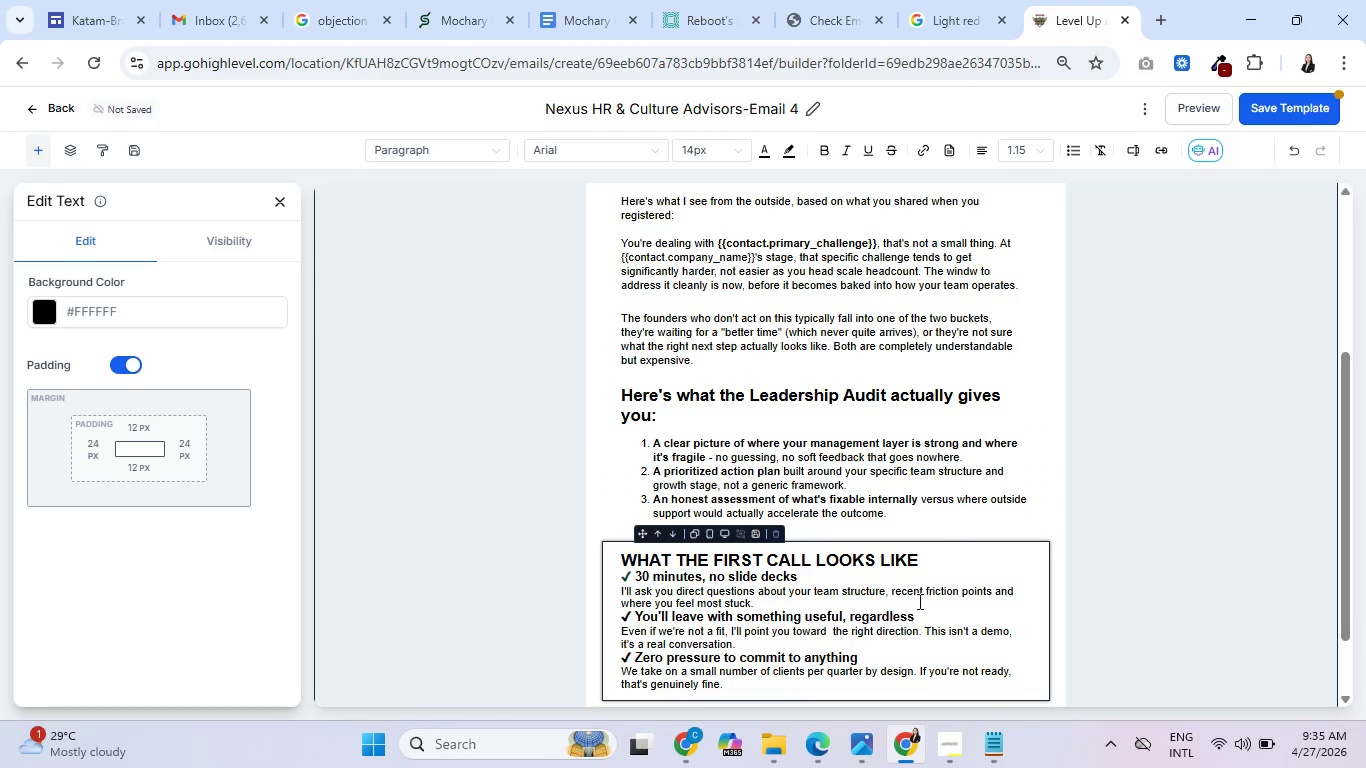 
scroll: coordinate [973, 563], scroll_direction: down, amount: 4.0
 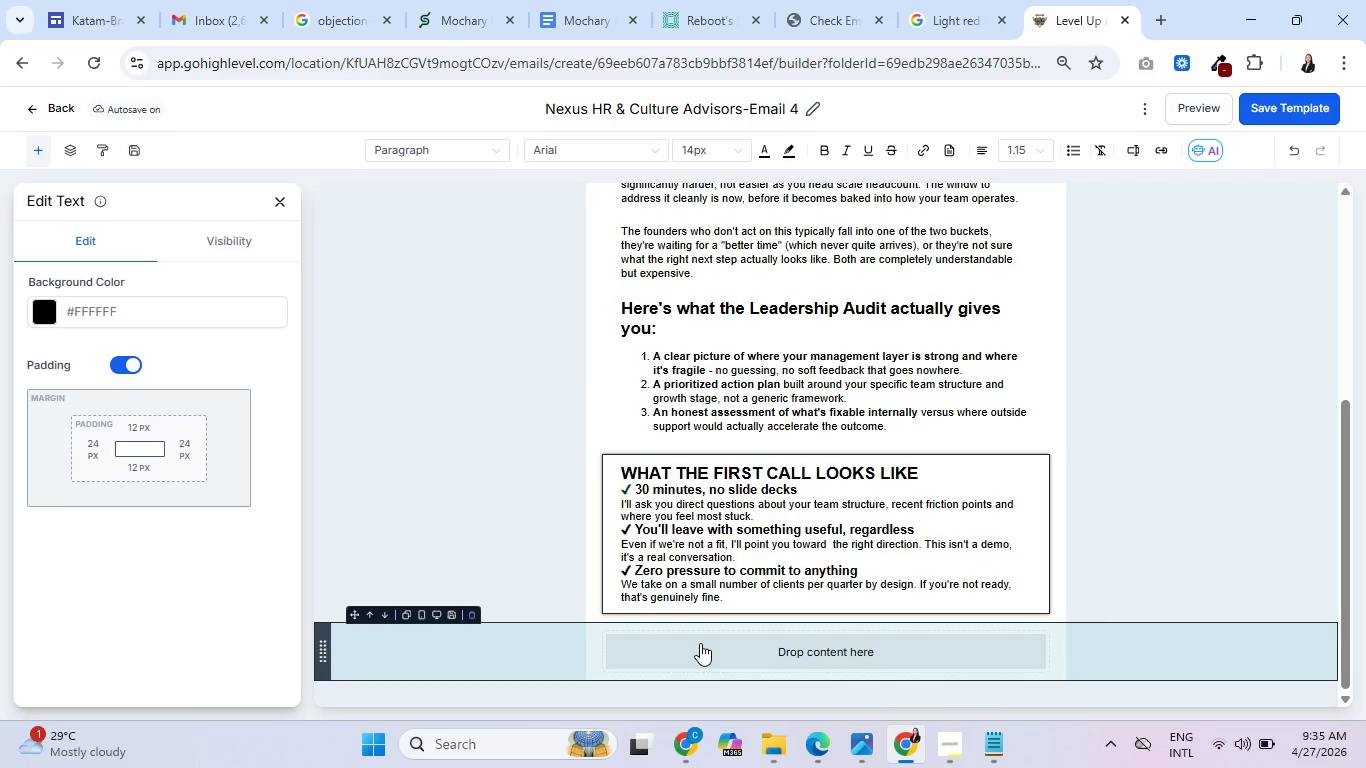 
wait(24.92)
 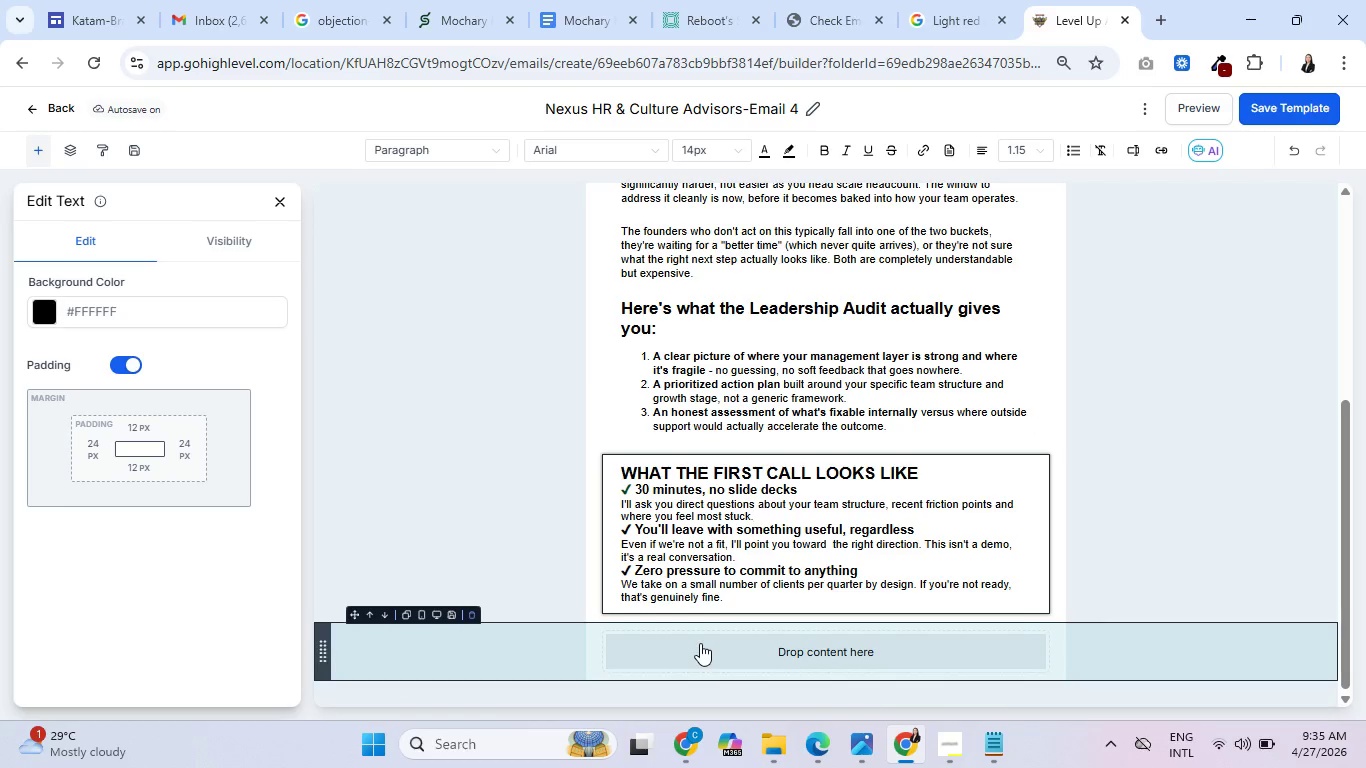 
left_click([274, 202])
 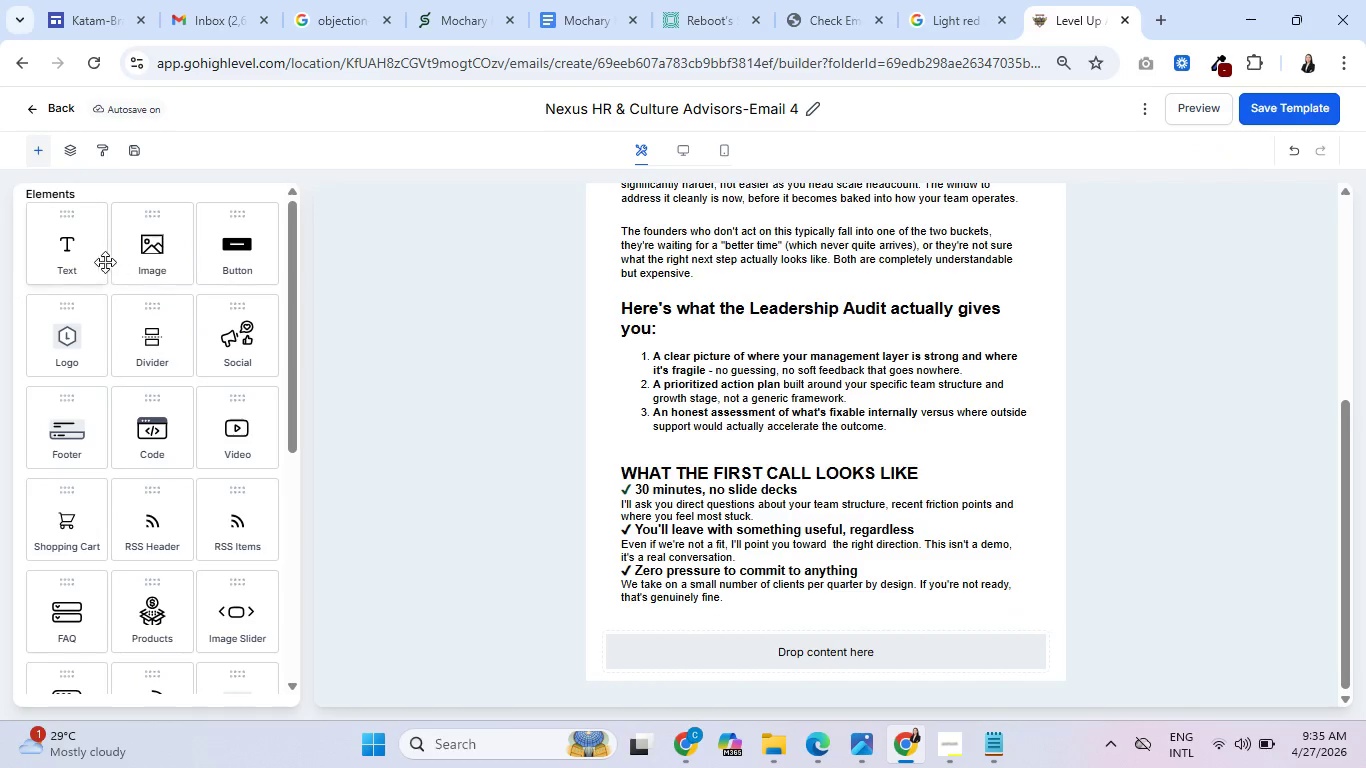 
left_click_drag(start_coordinate=[64, 248], to_coordinate=[856, 606])
 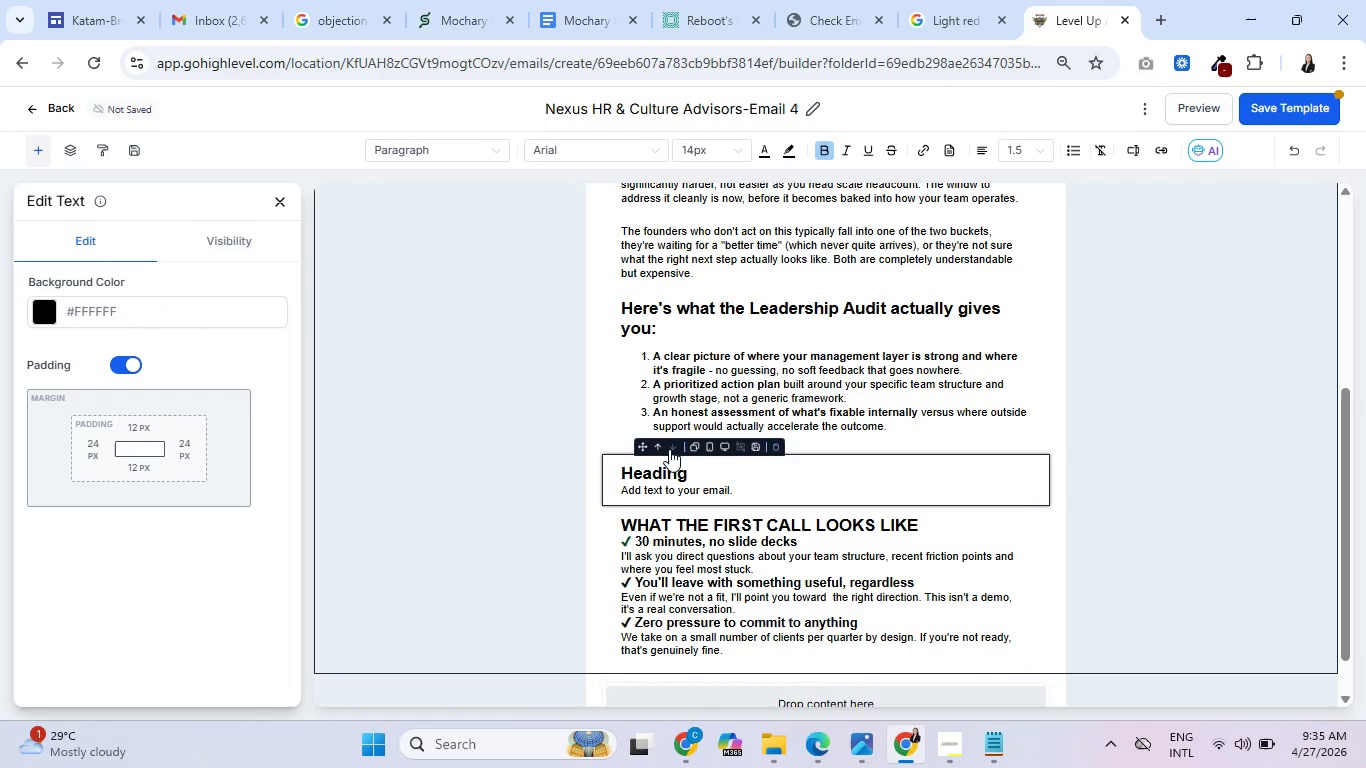 
left_click([669, 447])
 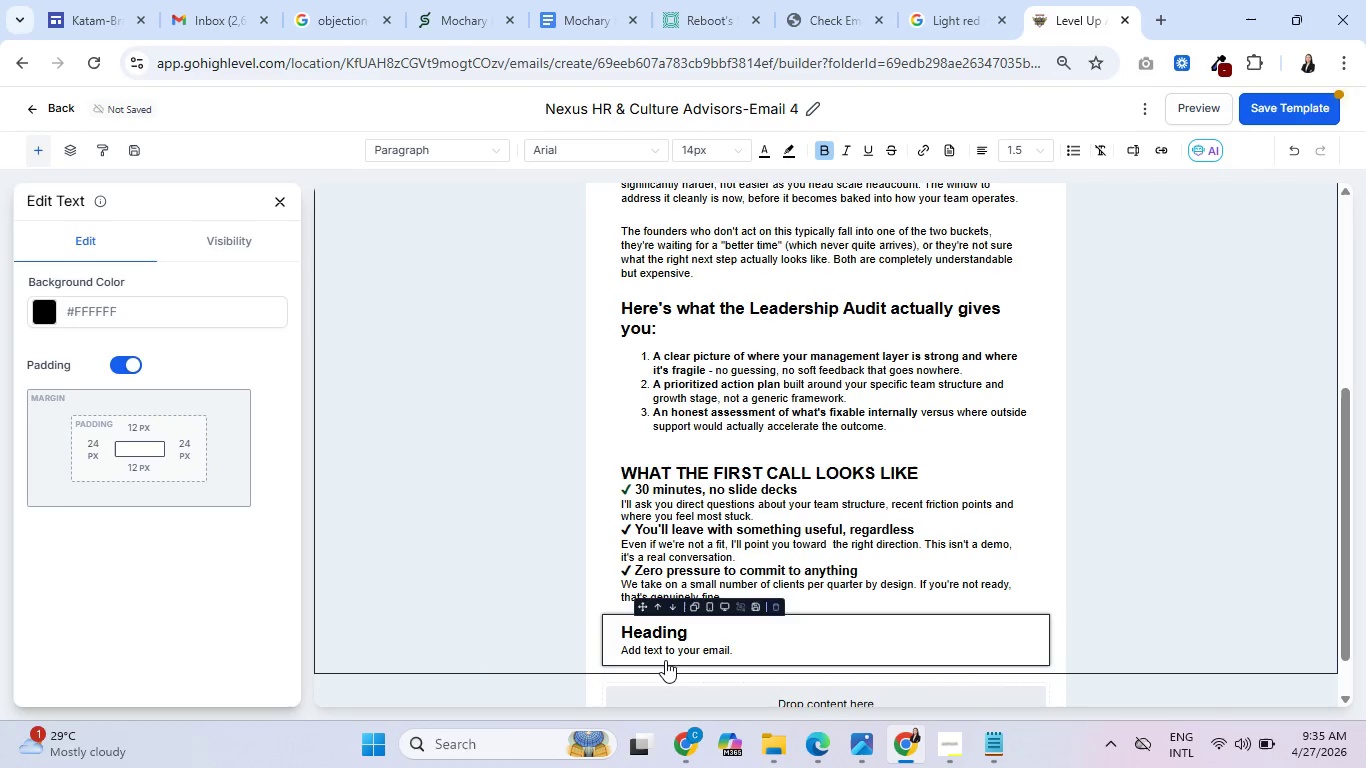 
wait(6.92)
 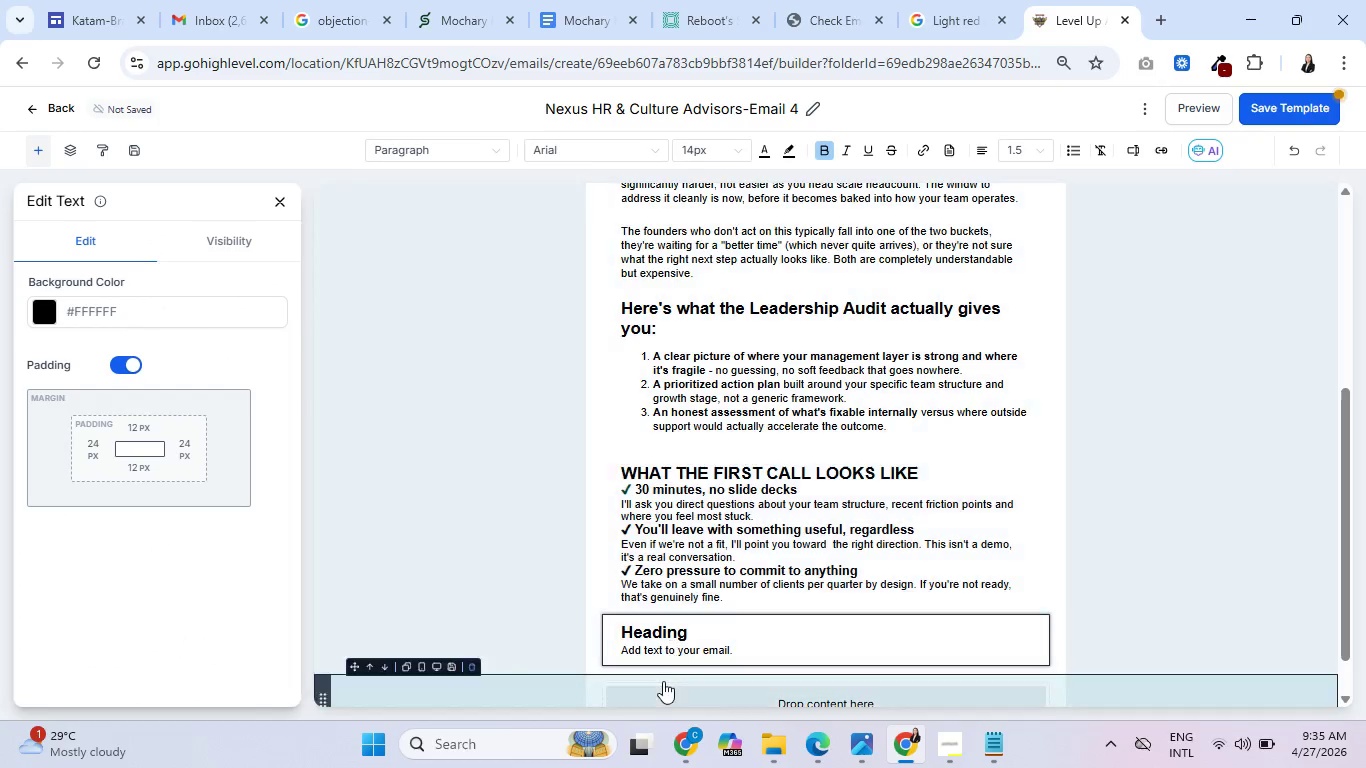 
double_click([663, 632])
 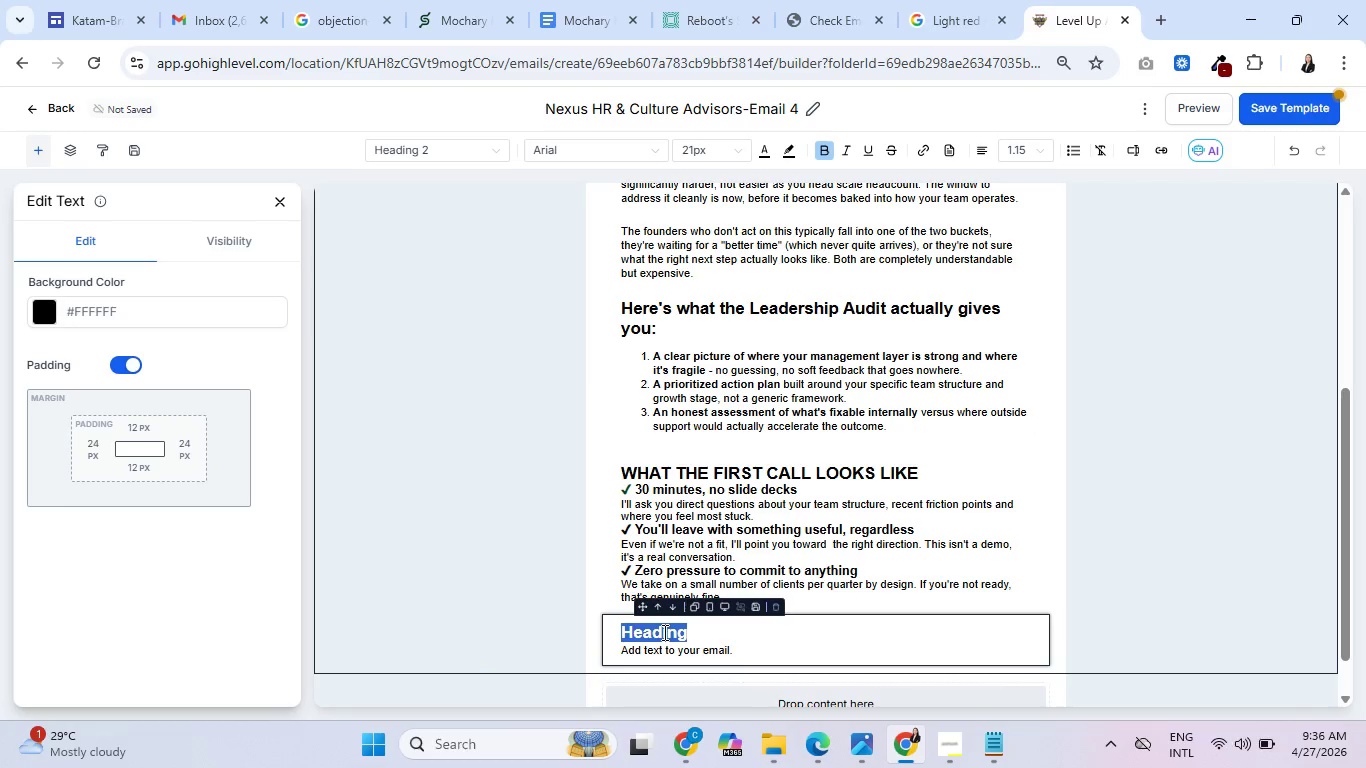 
key(Backspace)
 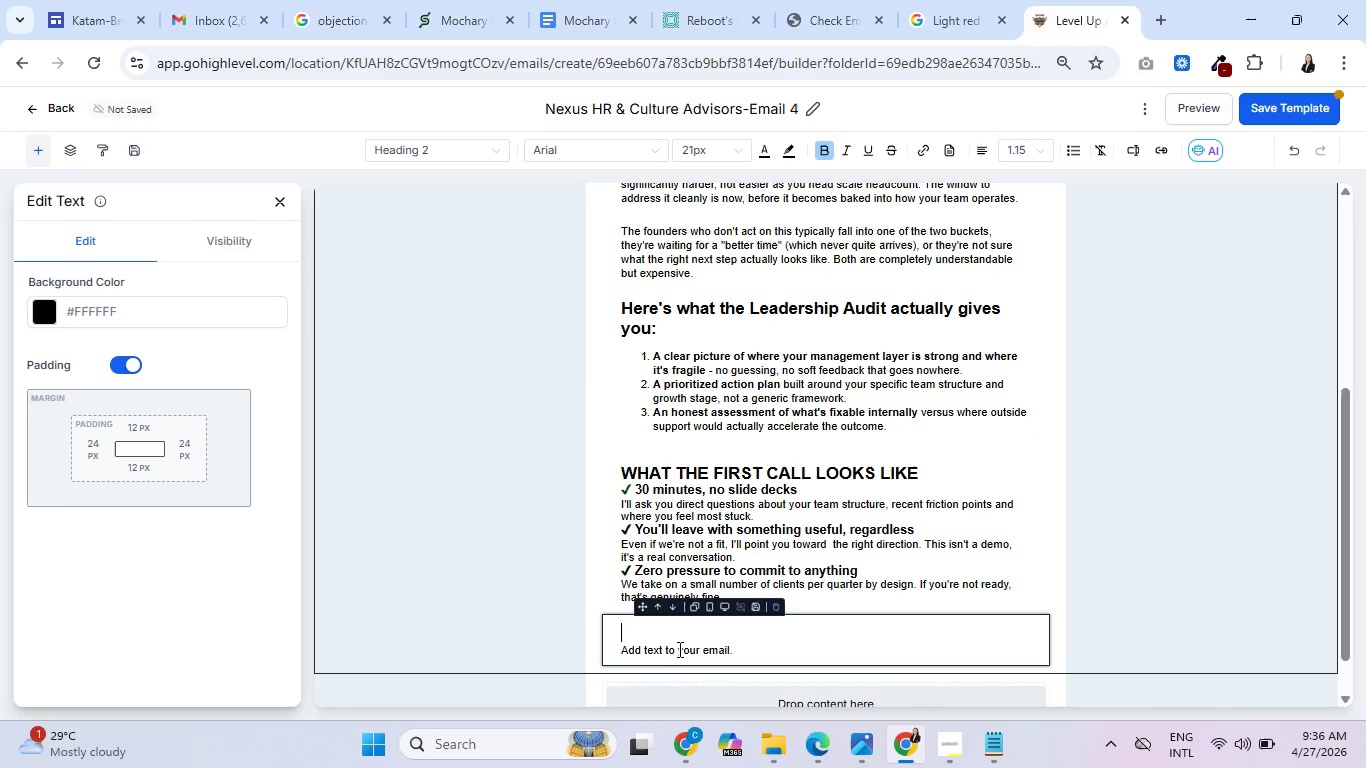 
double_click([685, 652])
 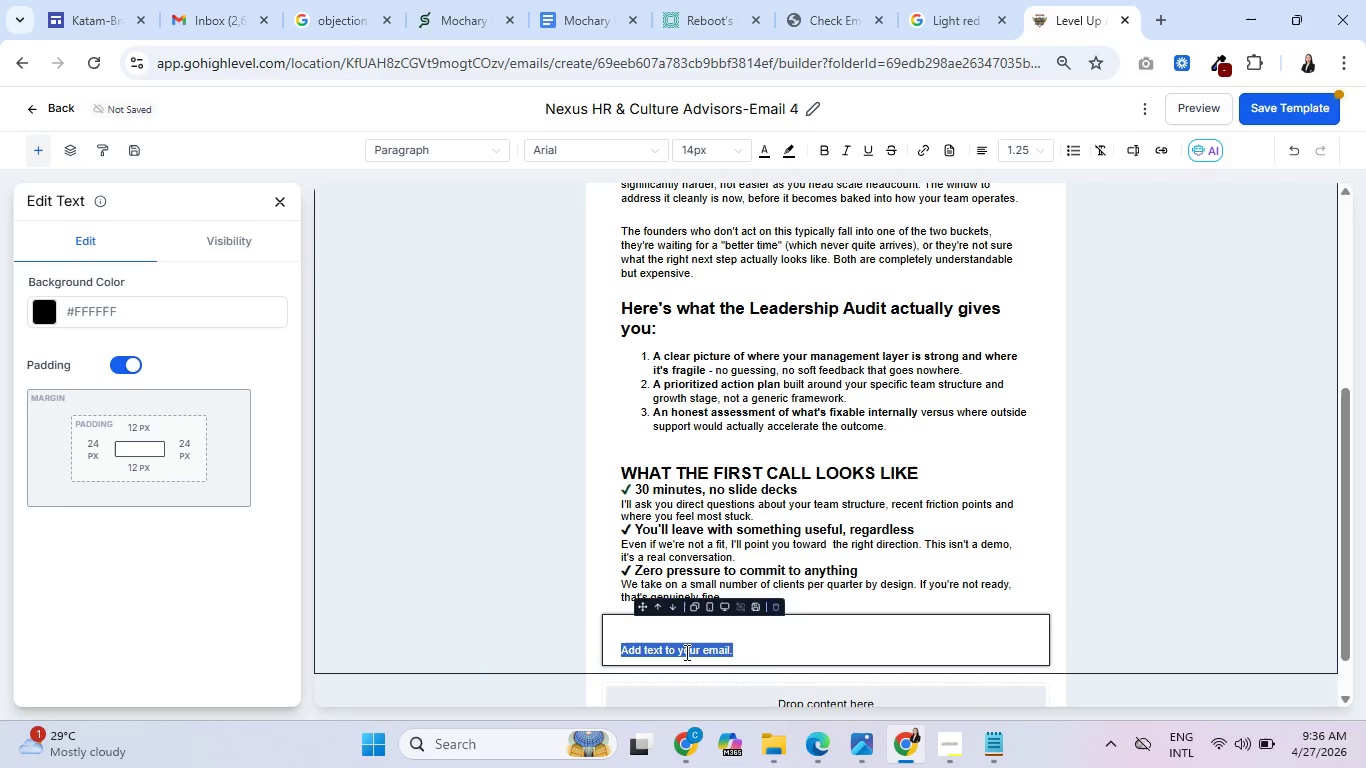 
triple_click([685, 652])
 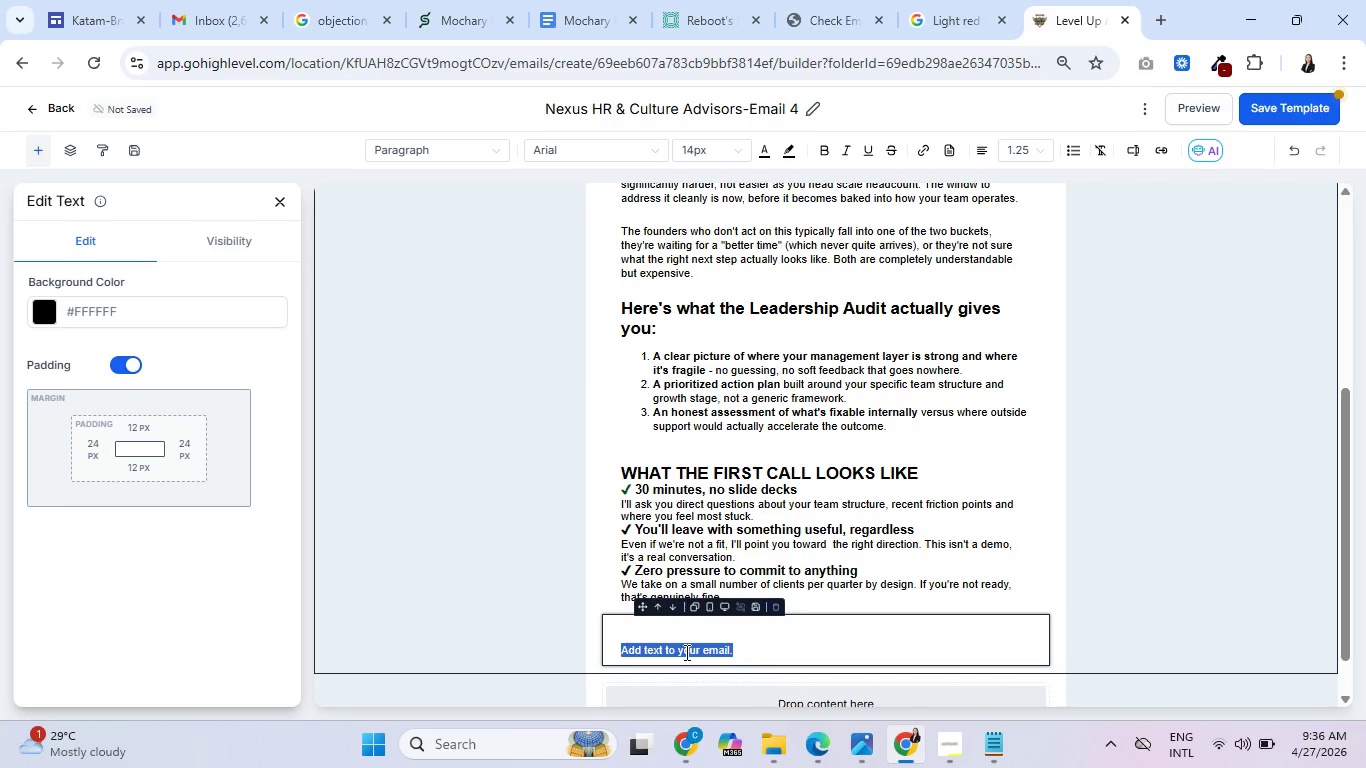 
key(Backspace)
 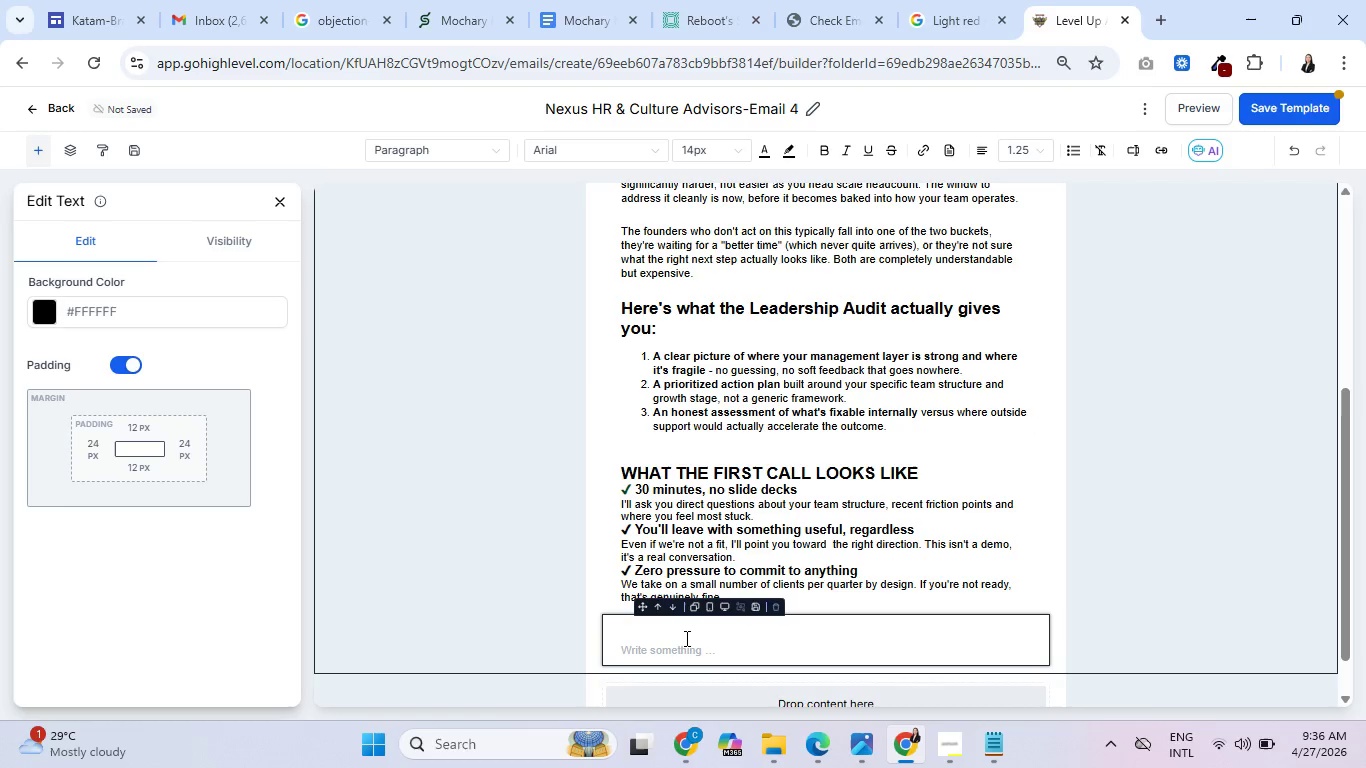 
key(Backspace)
 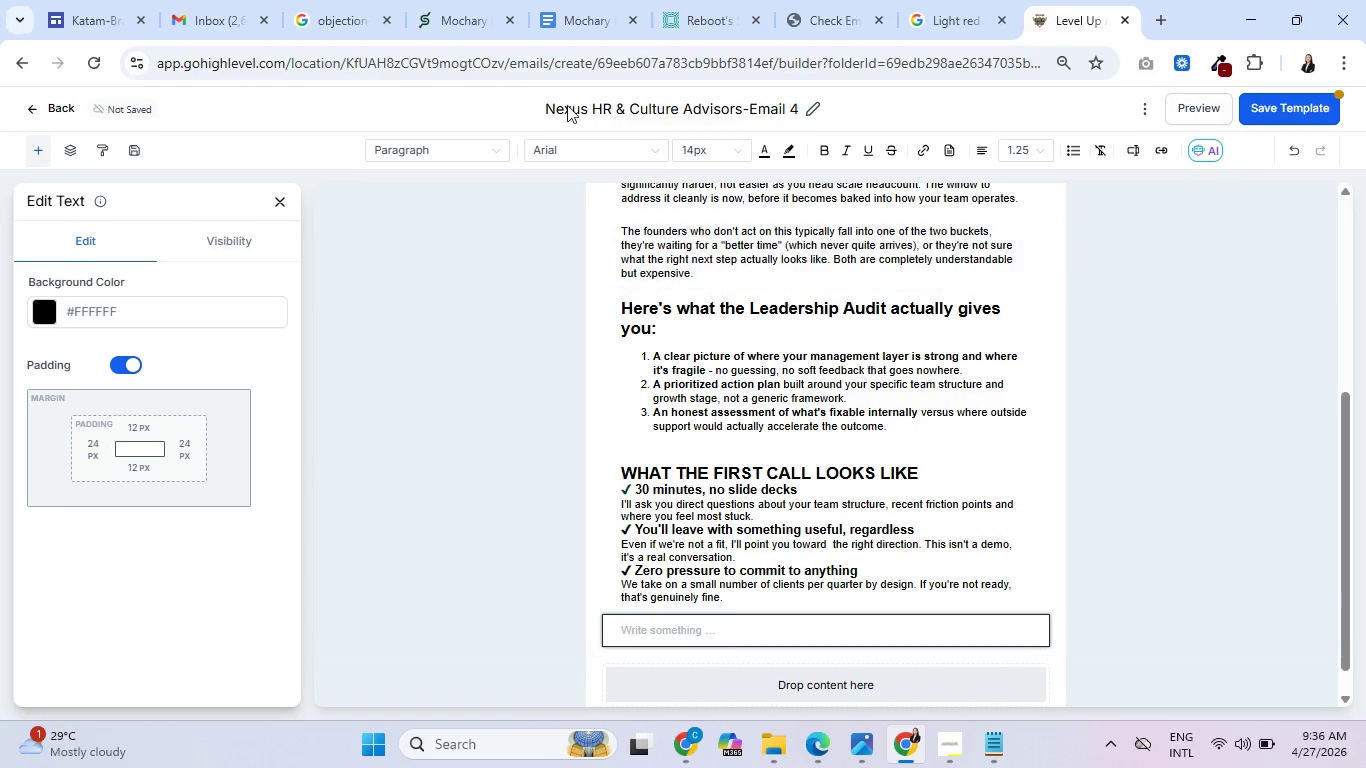 
wait(5.92)
 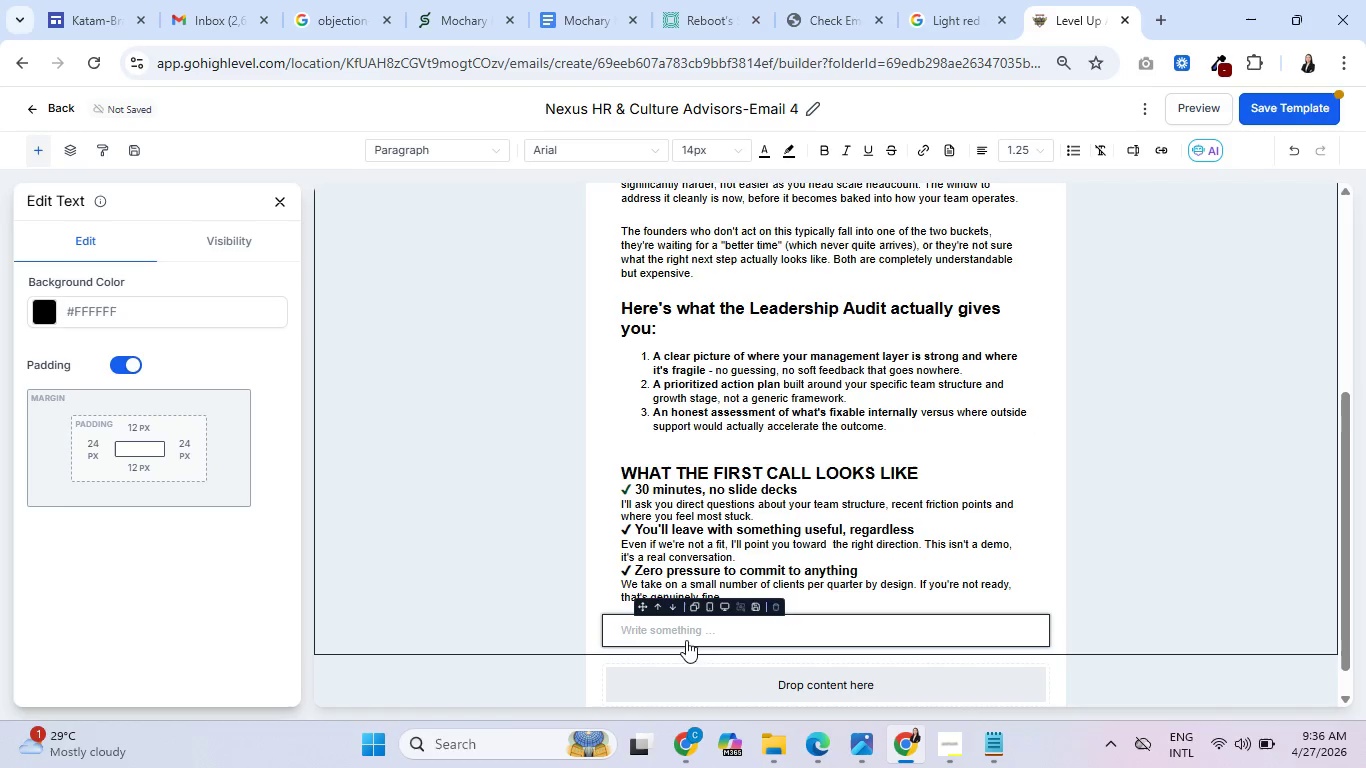 
left_click([830, 0])
 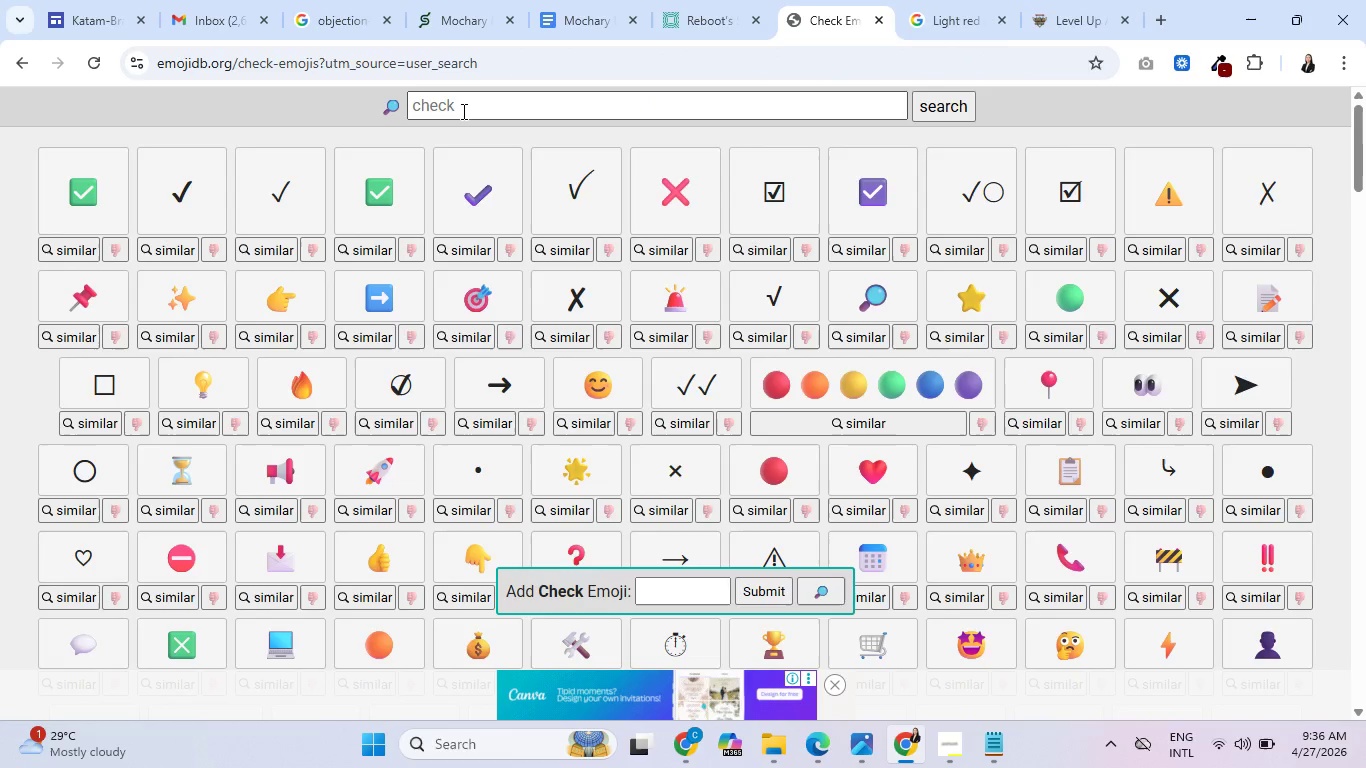 
left_click_drag(start_coordinate=[462, 111], to_coordinate=[403, 101])
 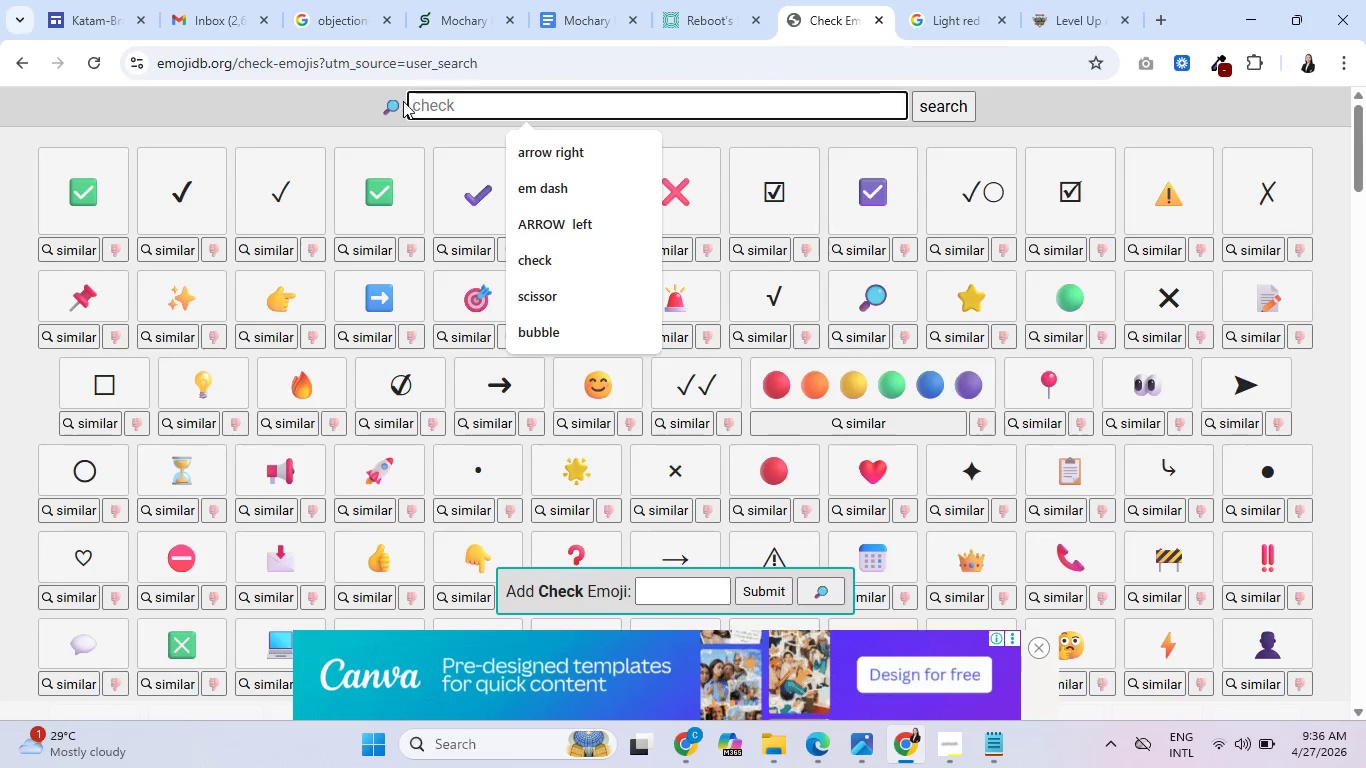 
type(cal)
 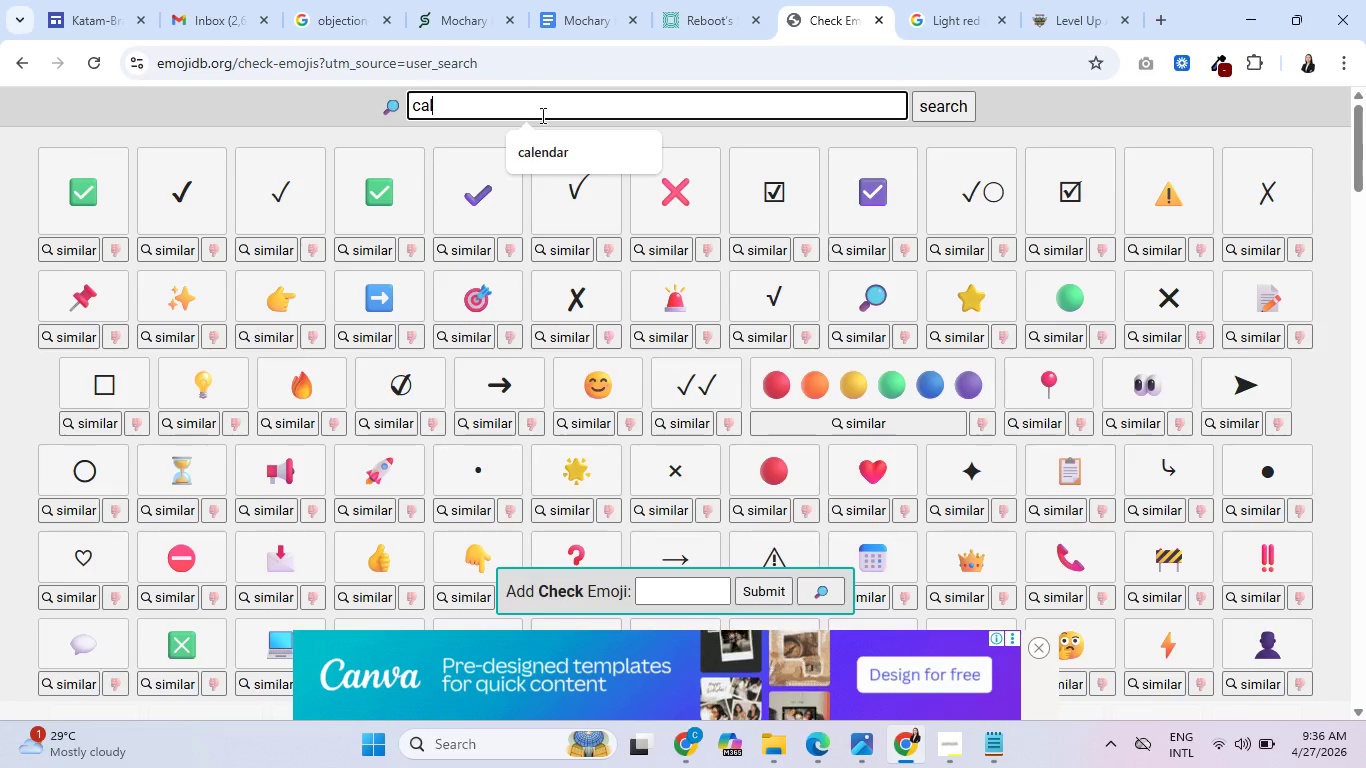 
left_click([557, 141])
 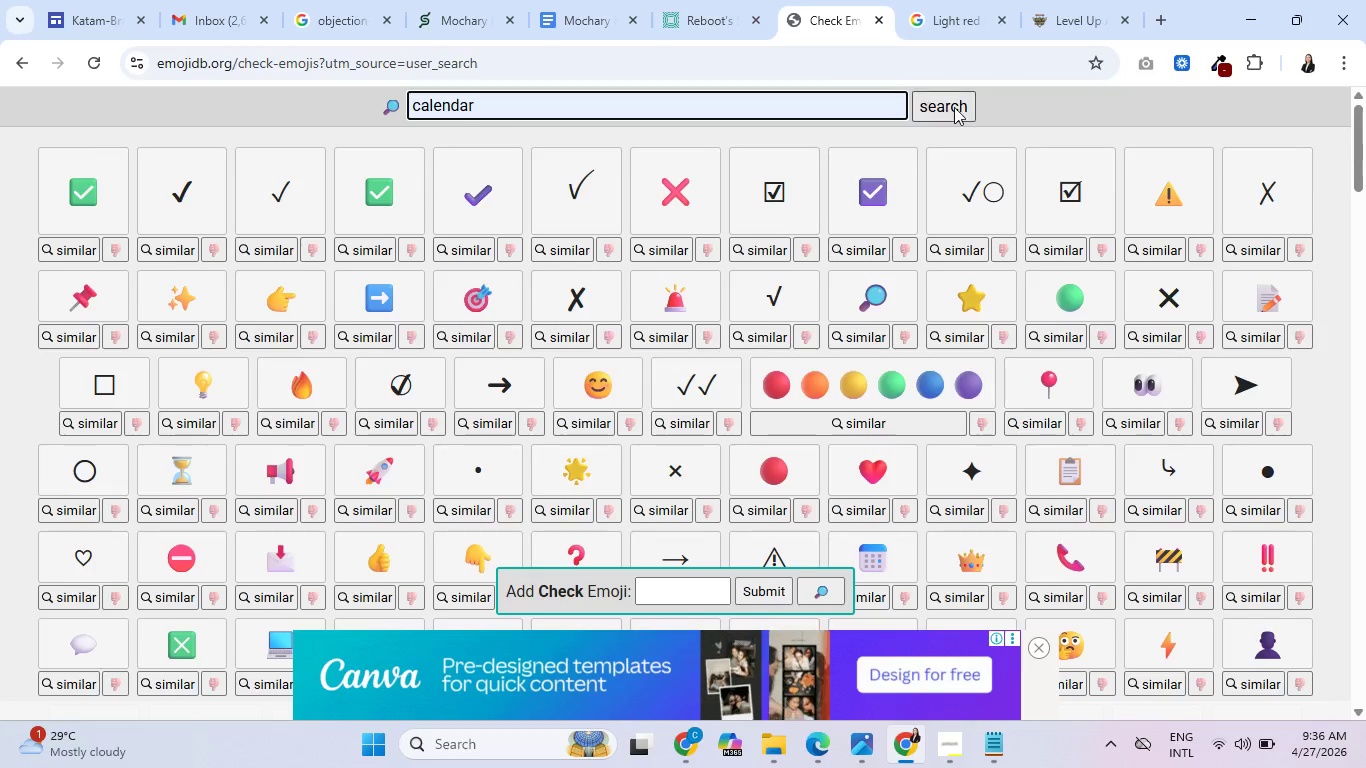 
left_click([965, 103])
 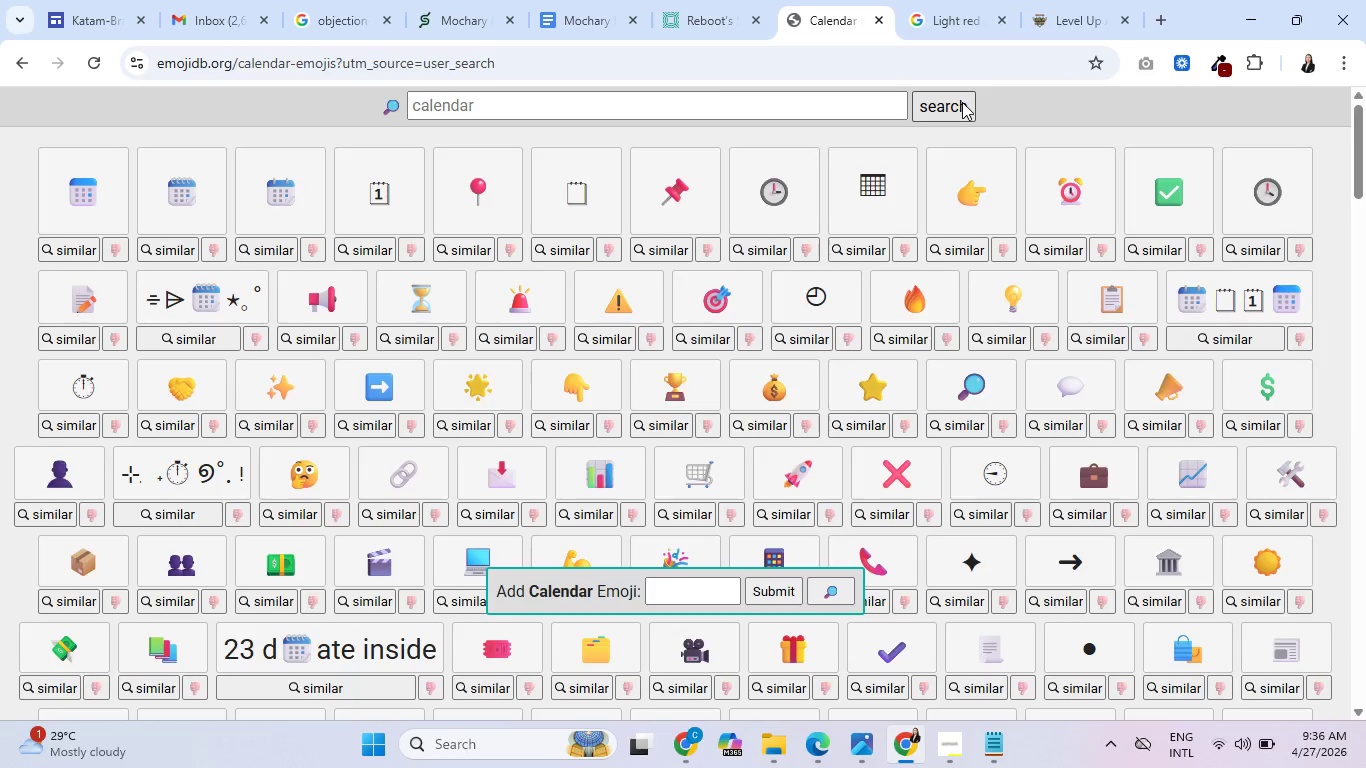 
wait(5.98)
 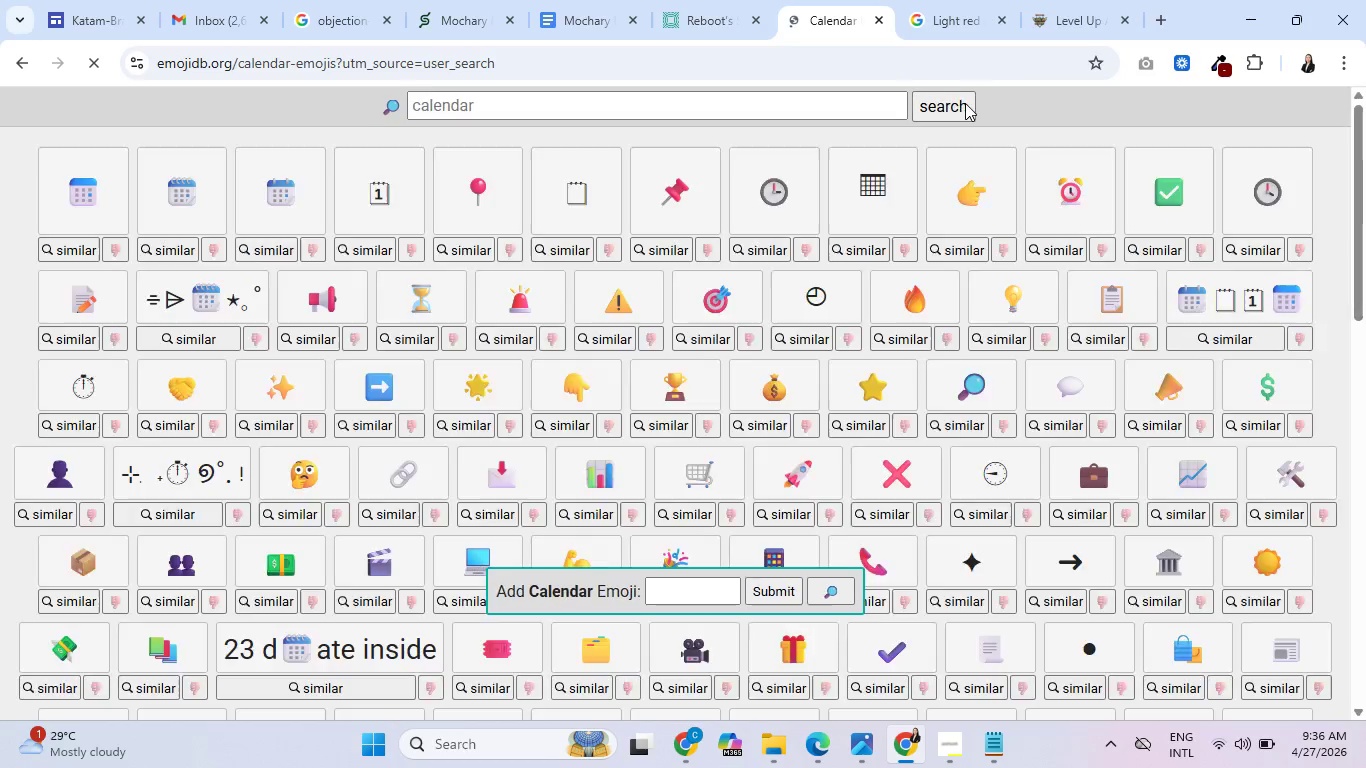 
scroll: coordinate [755, 362], scroll_direction: down, amount: 8.0
 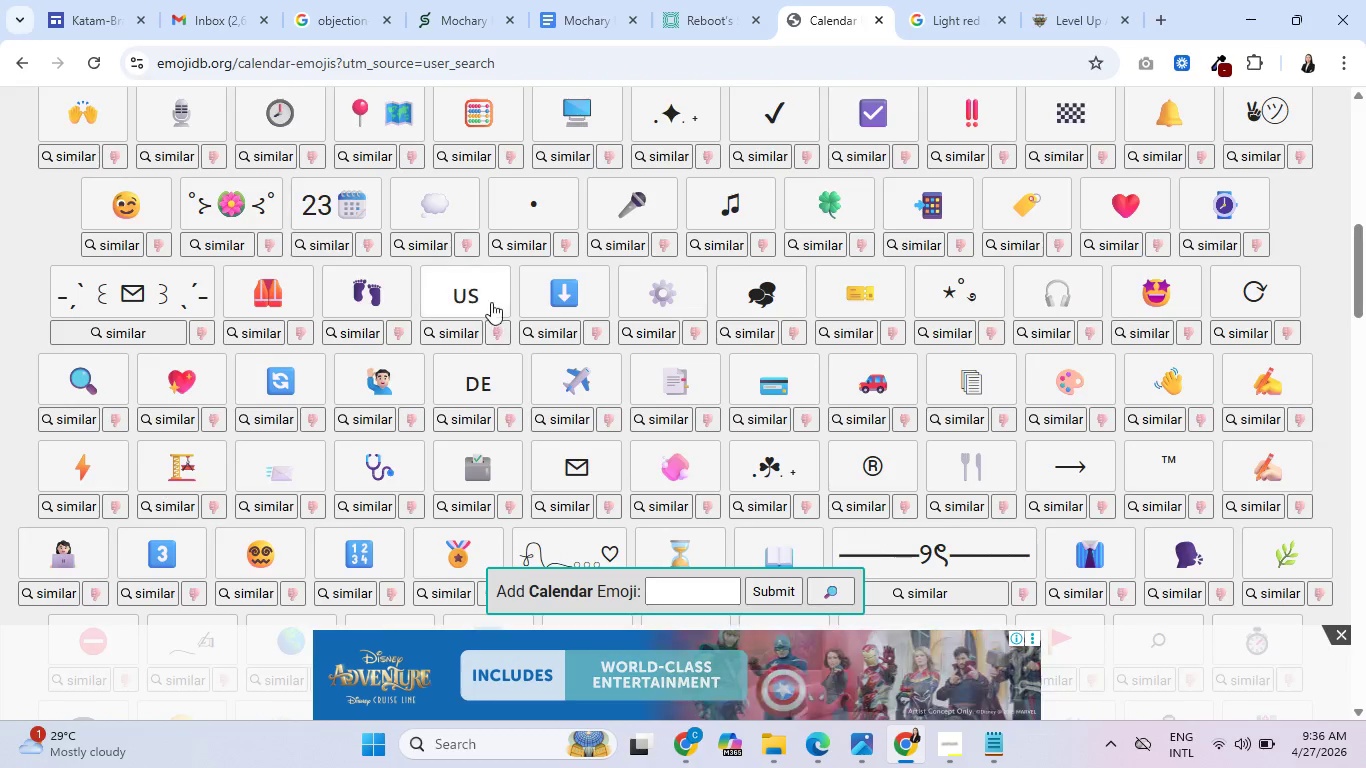 
wait(5.03)
 